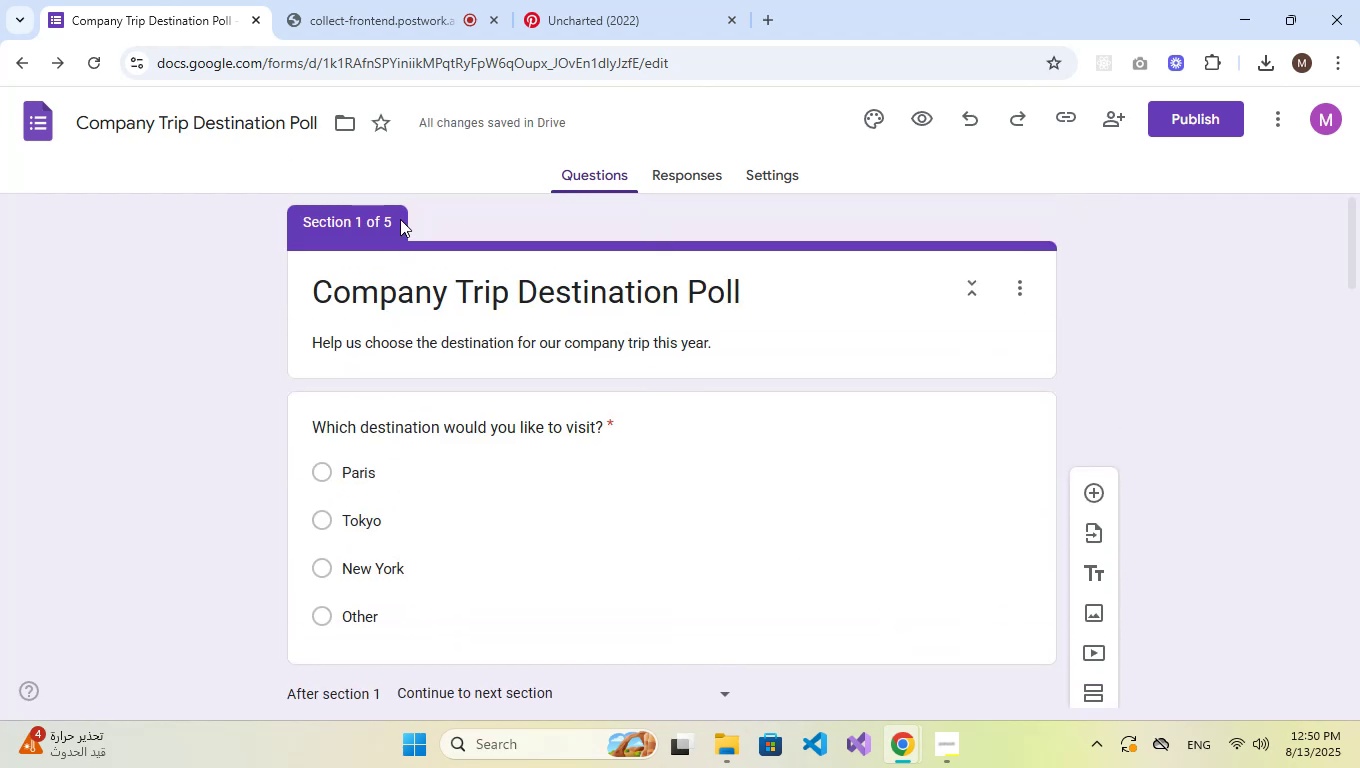 
double_click([430, 285])
 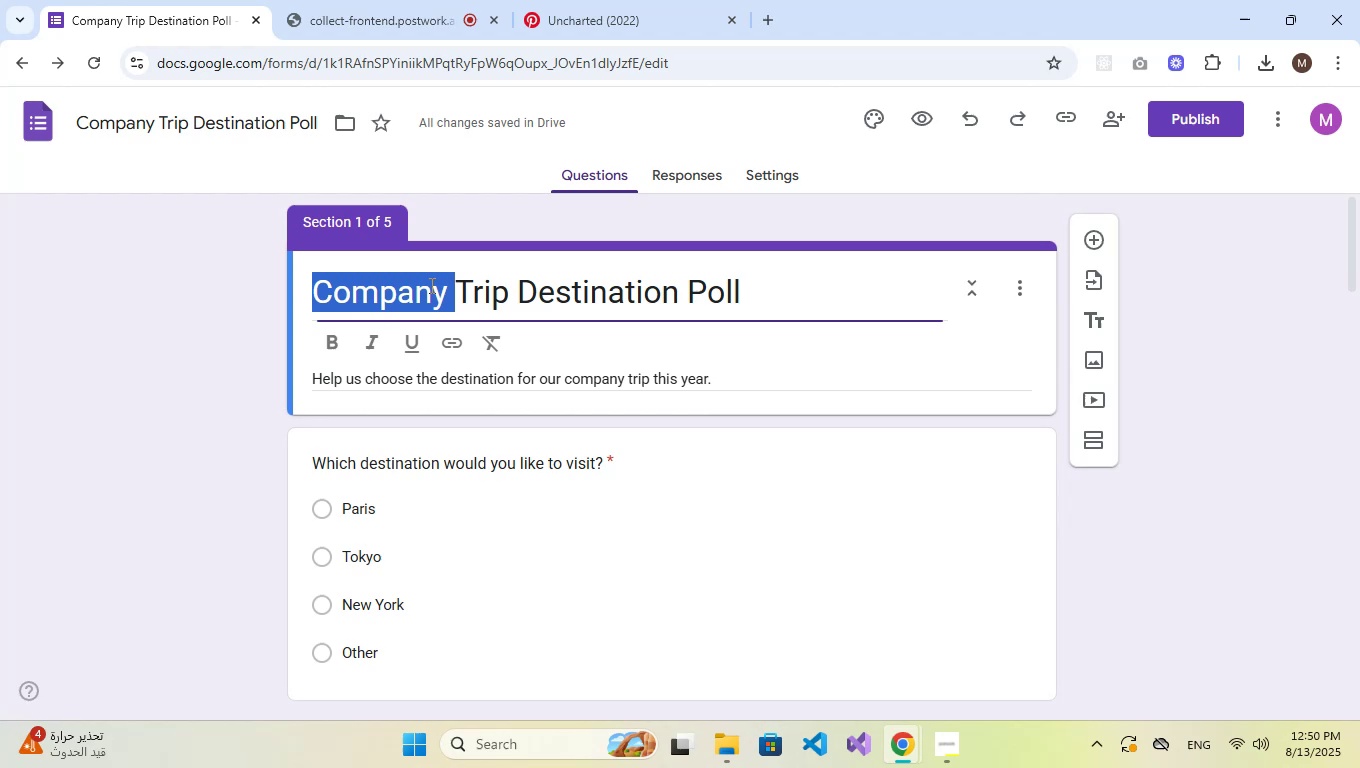 
triple_click([430, 285])
 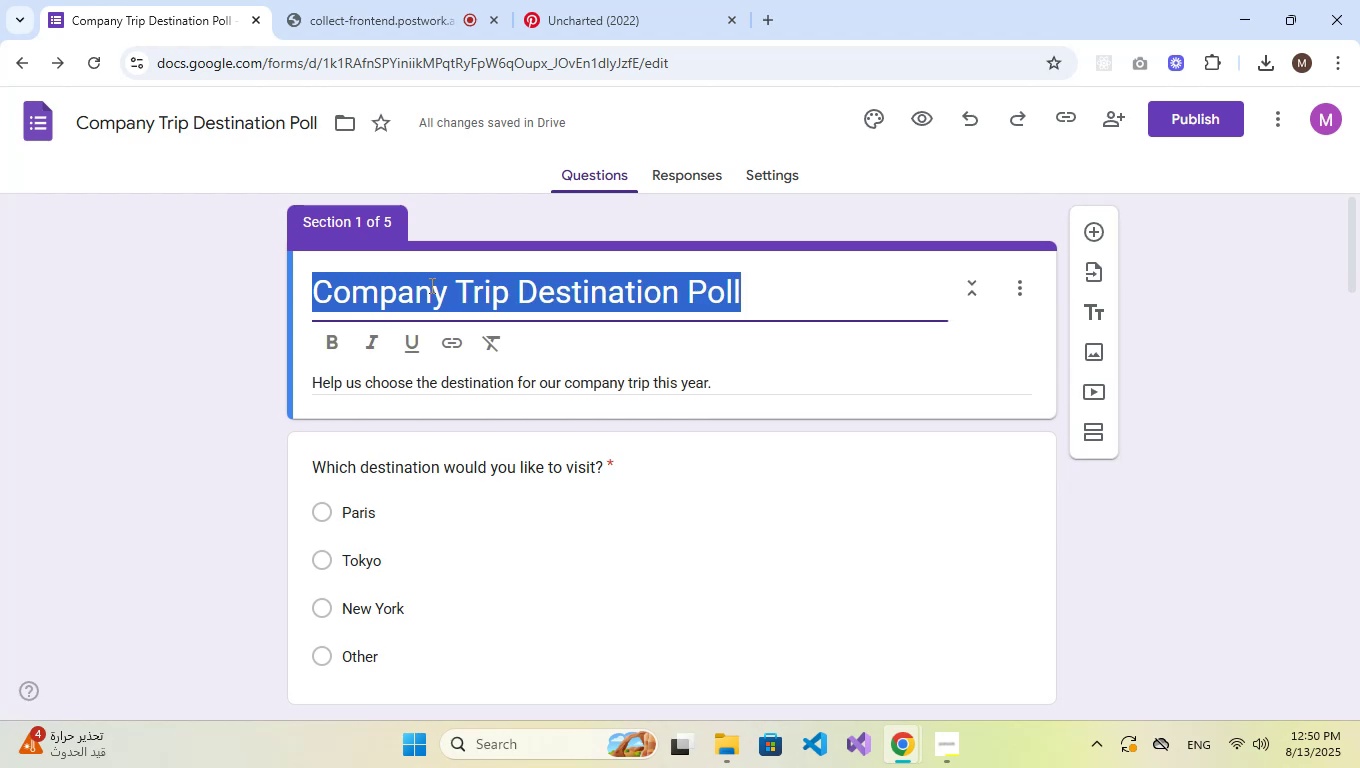 
key(Control+C)
 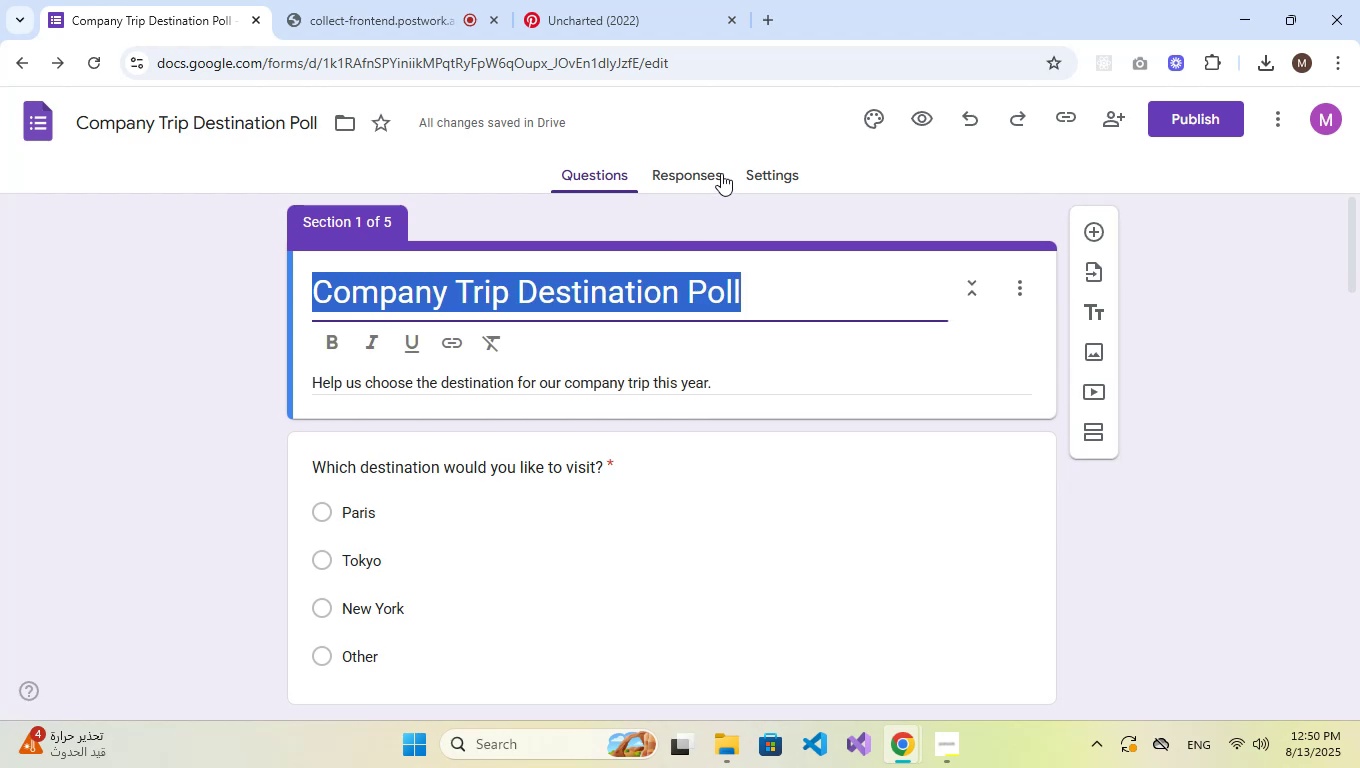 
left_click([709, 173])
 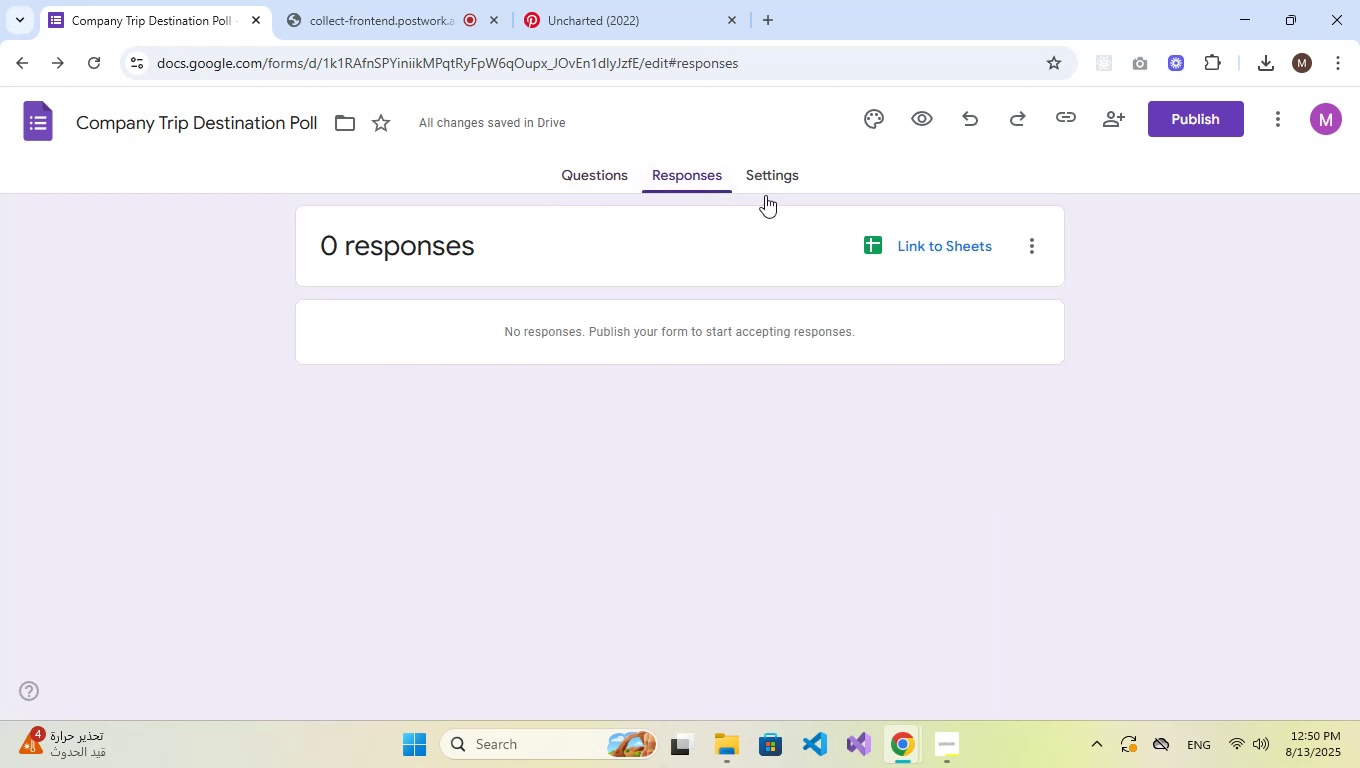 
left_click([931, 242])
 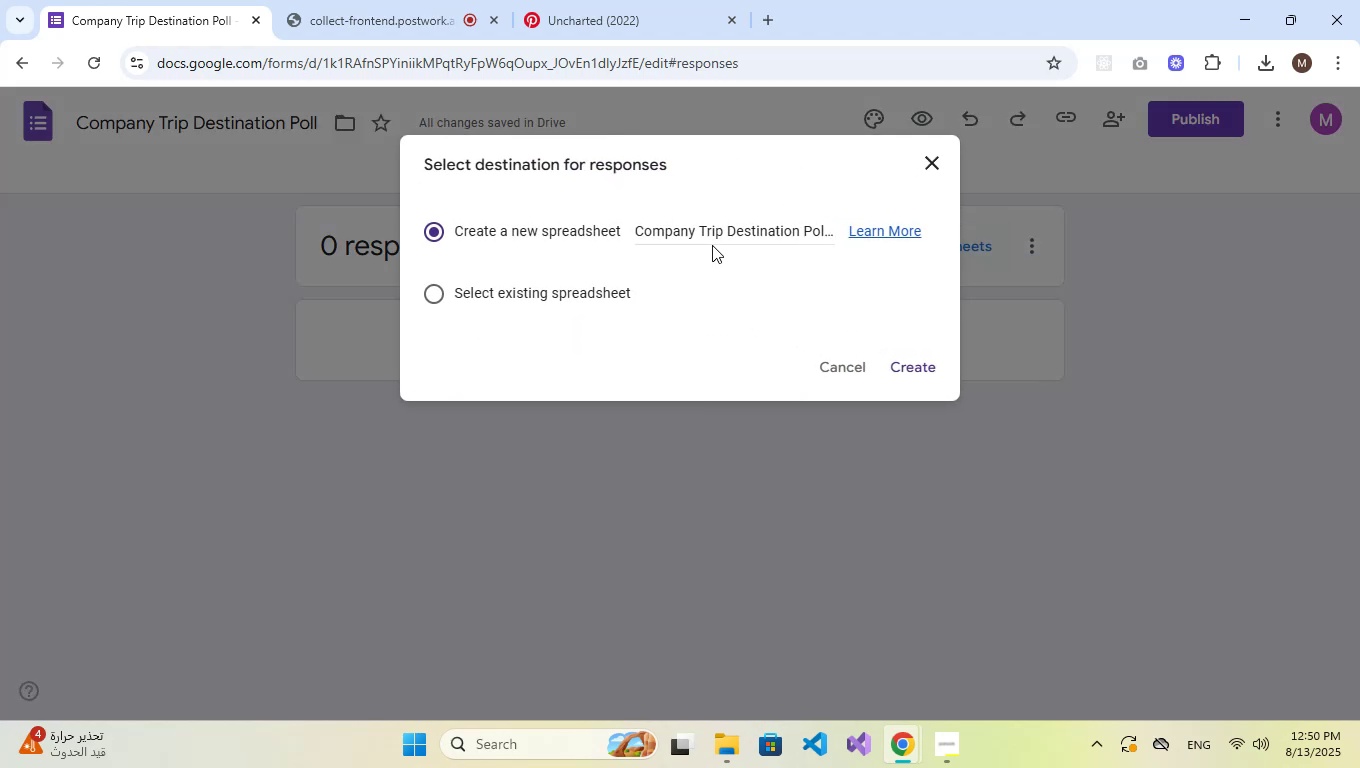 
double_click([730, 237])
 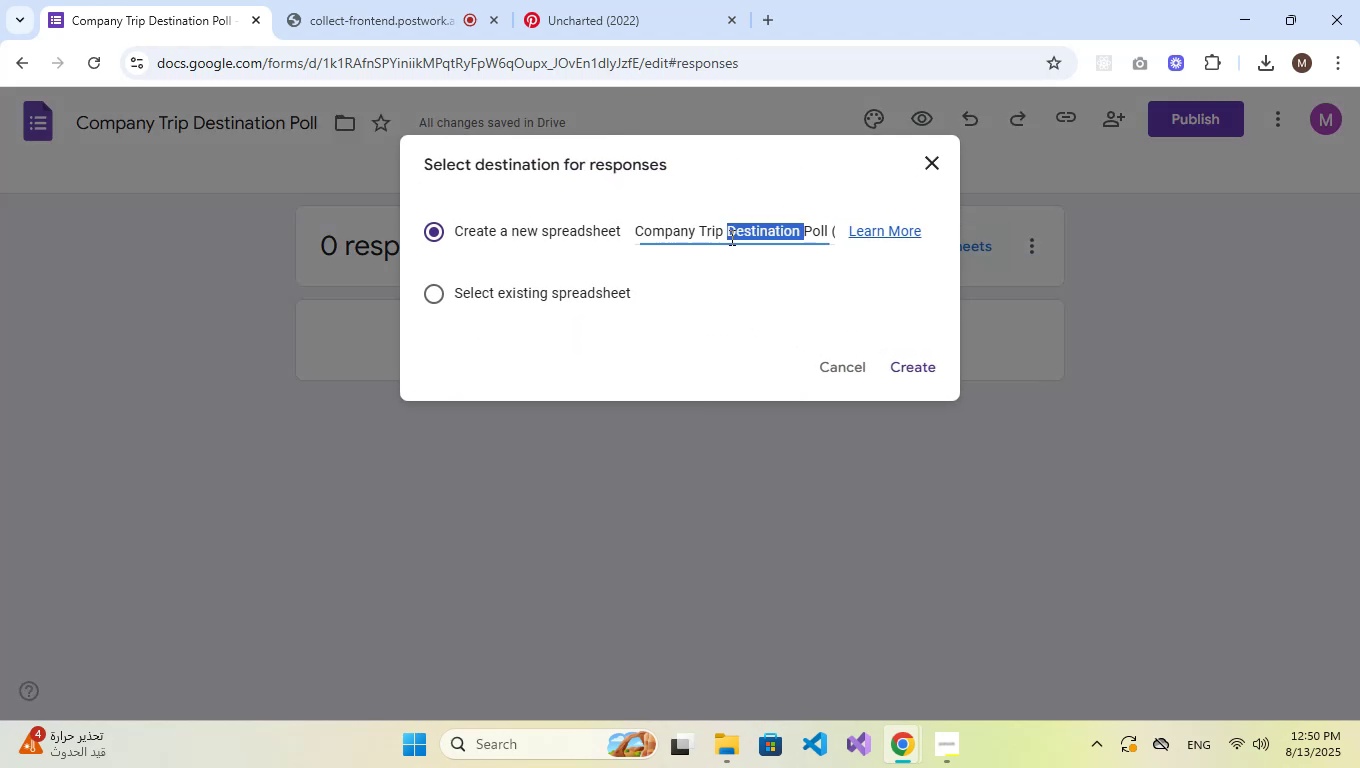 
triple_click([730, 237])
 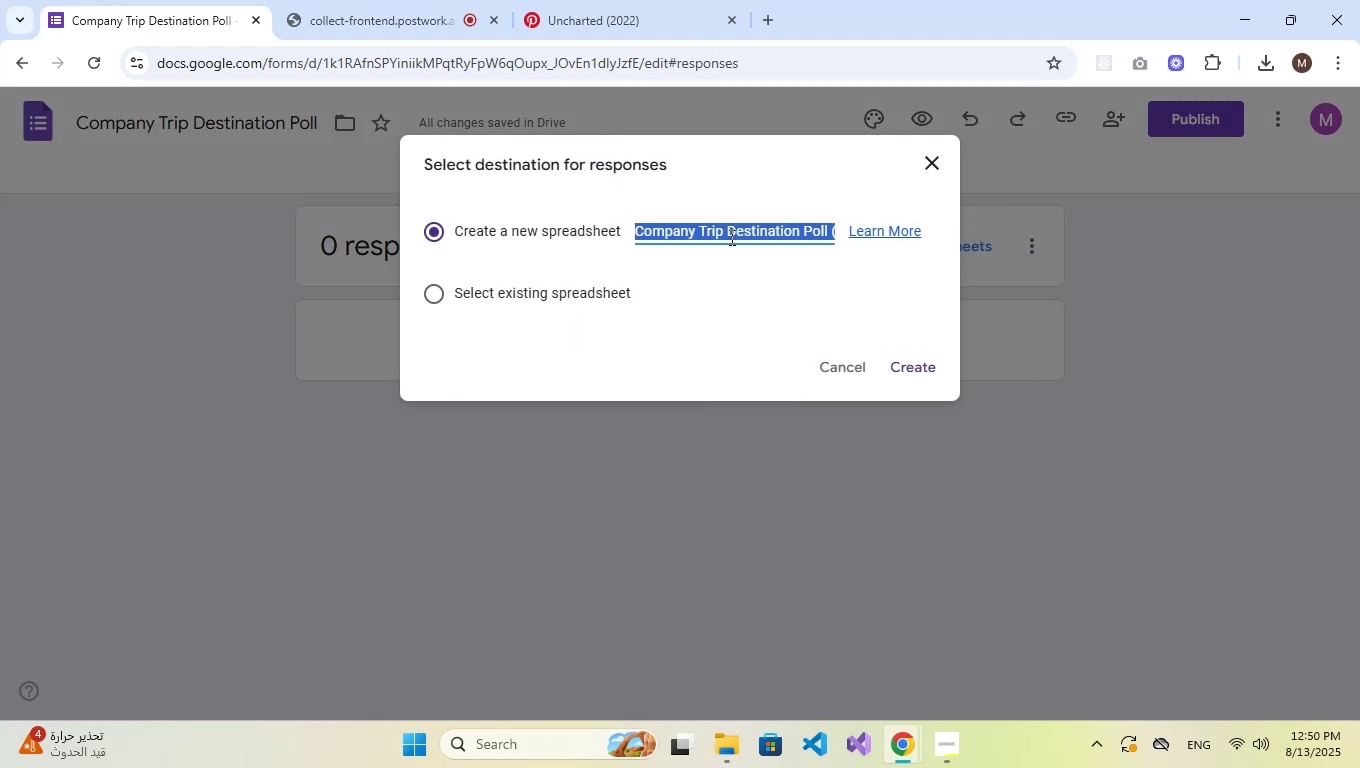 
key(Control+V)
 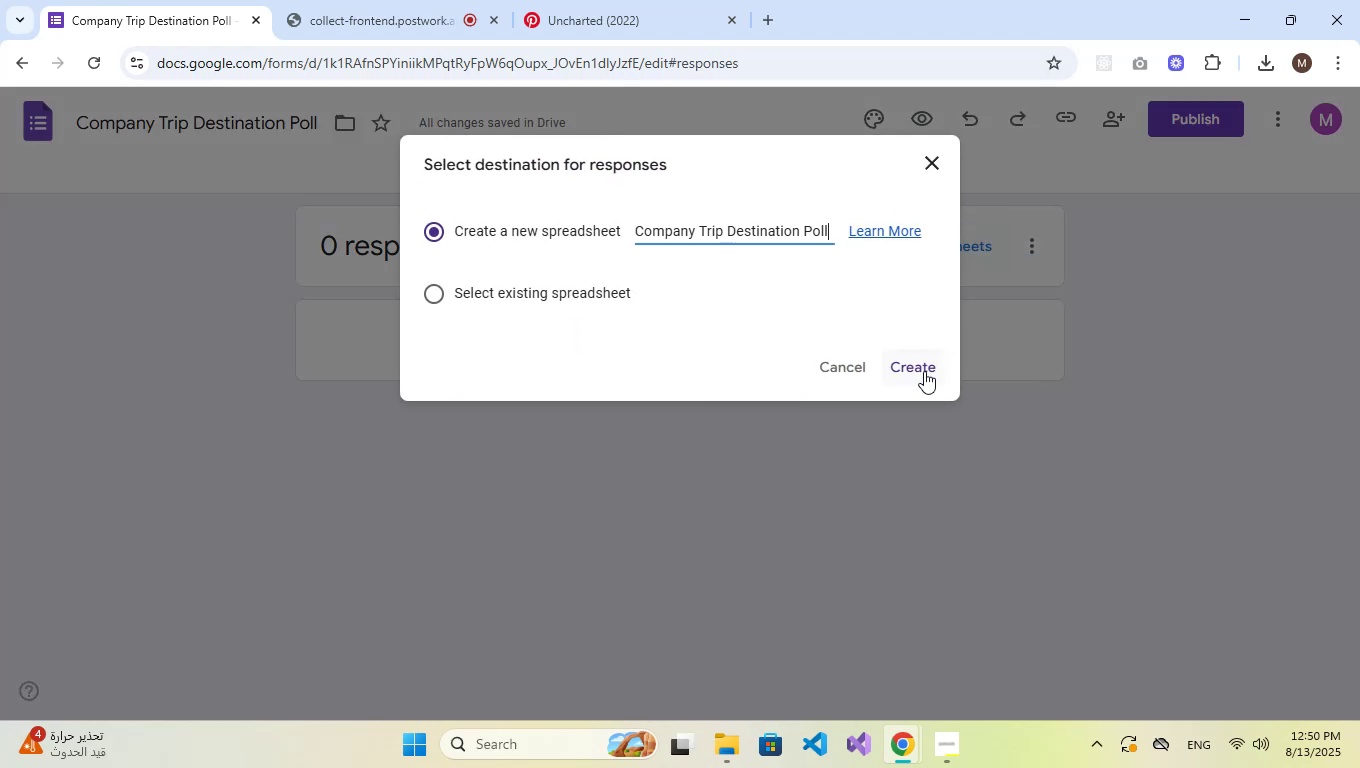 
left_click([926, 374])
 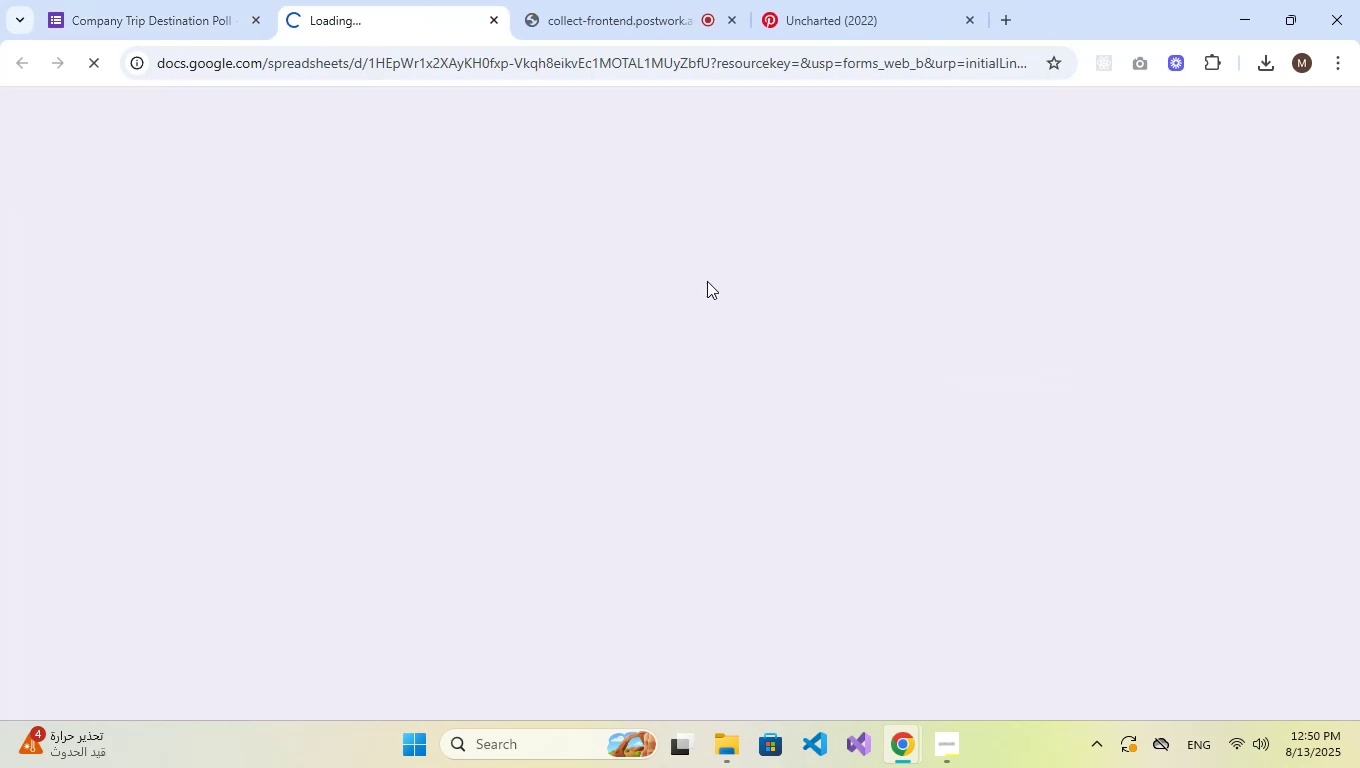 
left_click([498, 21])
 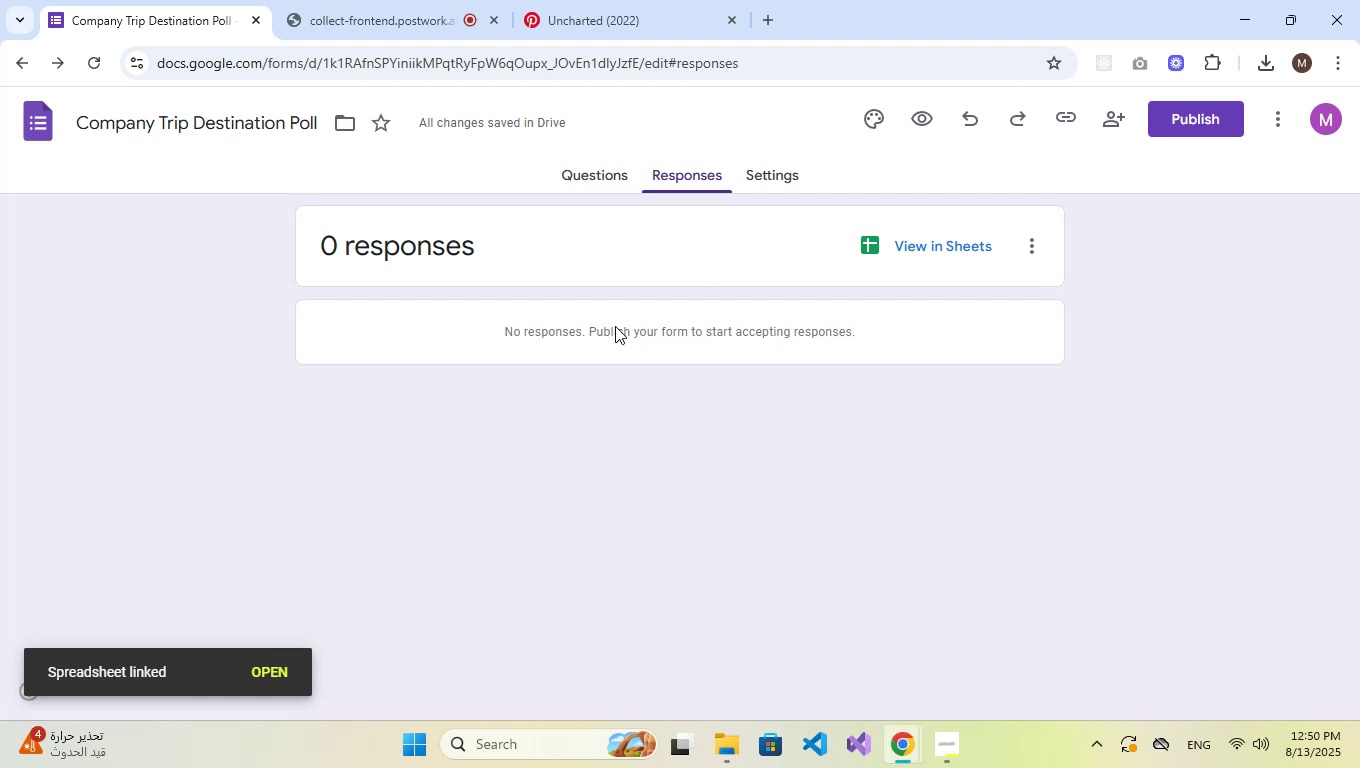 
wait(6.74)
 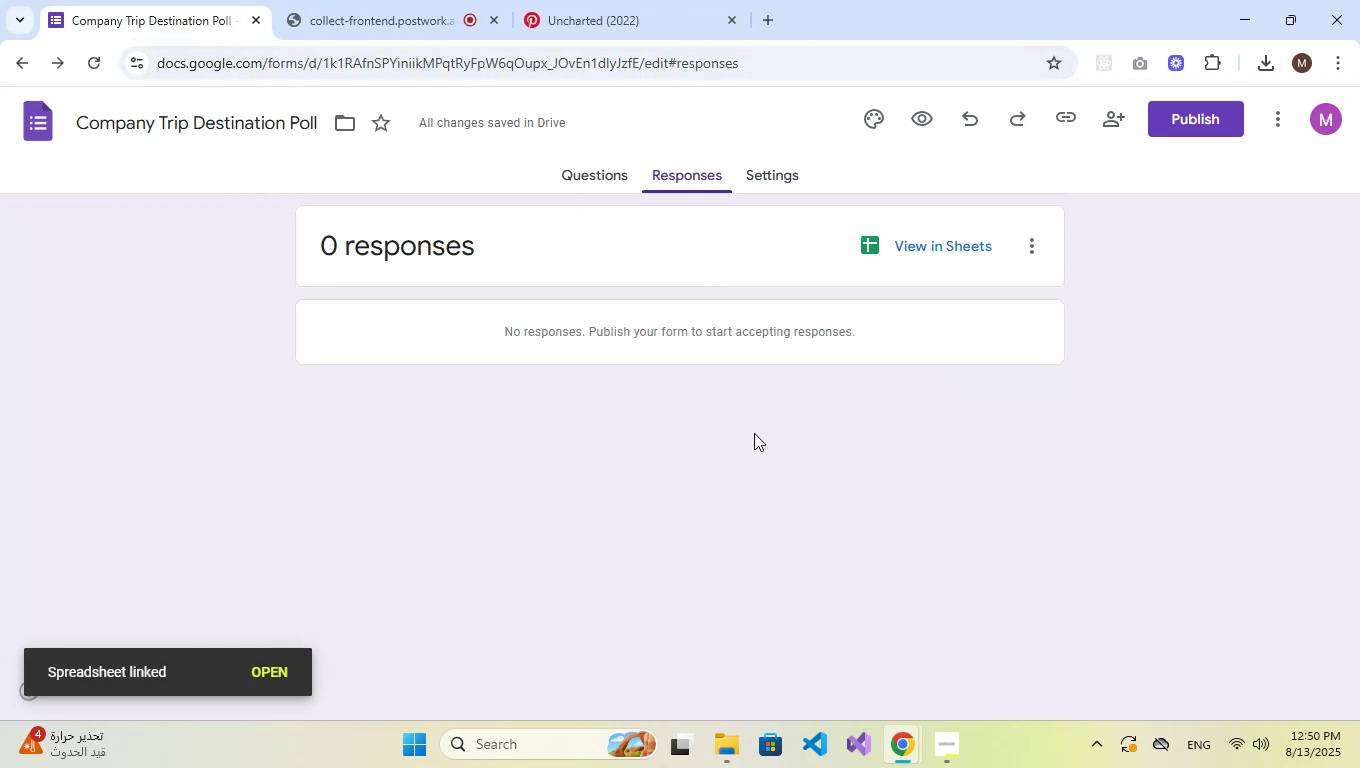 
left_click([613, 167])
 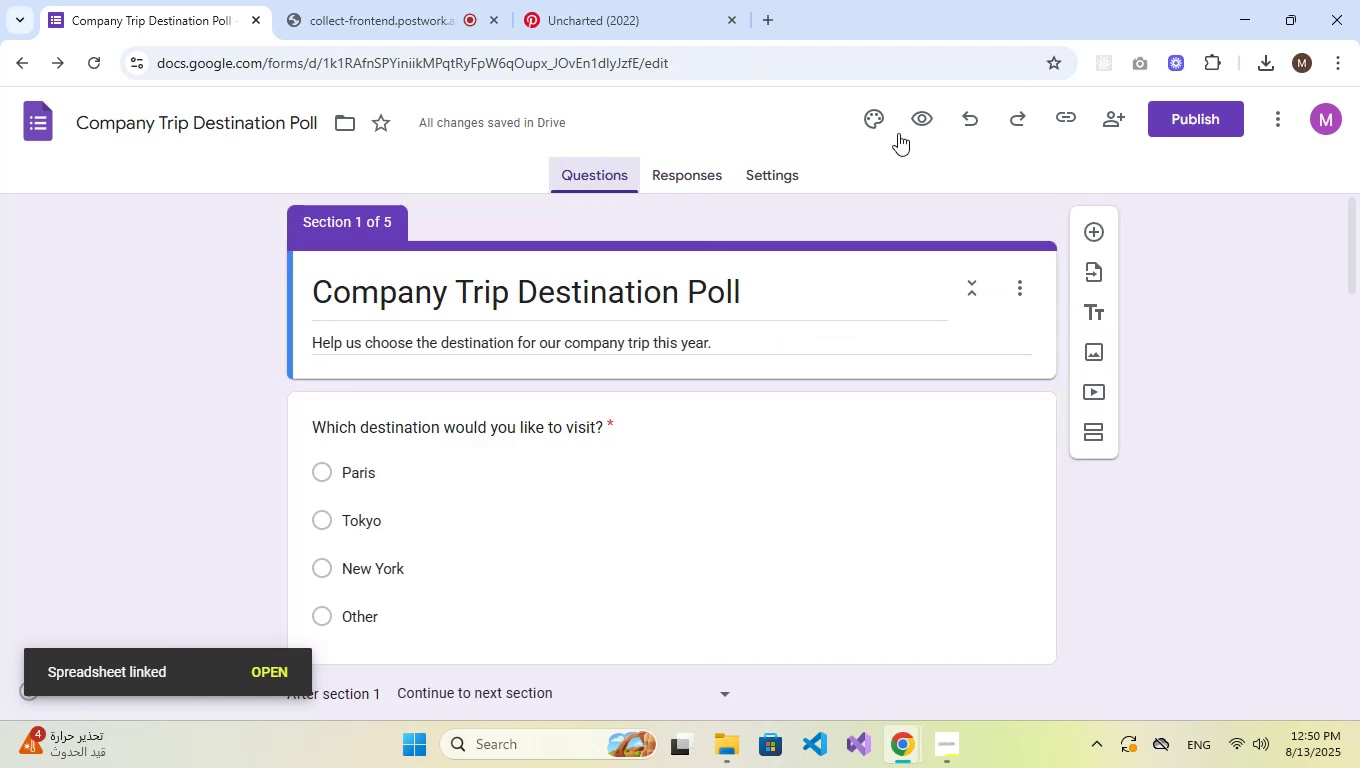 
left_click([875, 112])
 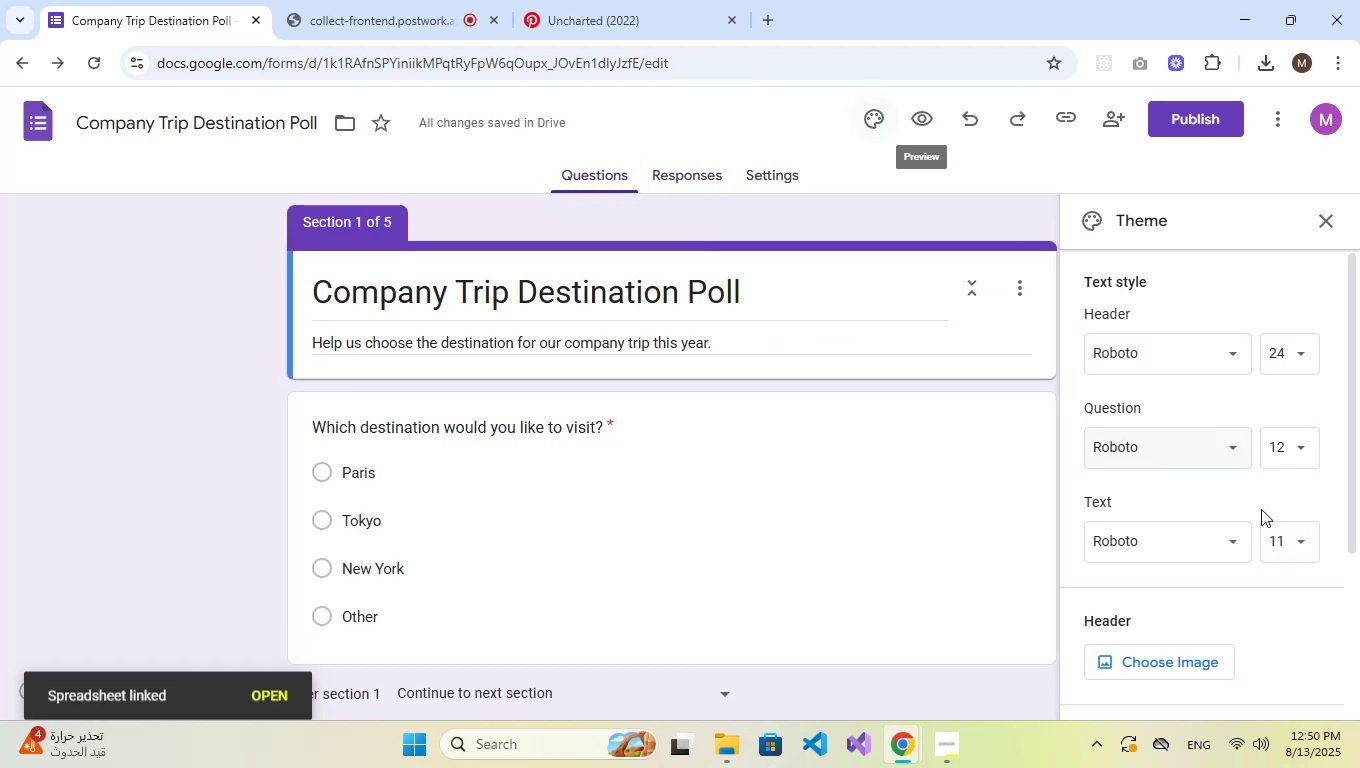 
scroll: coordinate [1204, 534], scroll_direction: down, amount: 3.0
 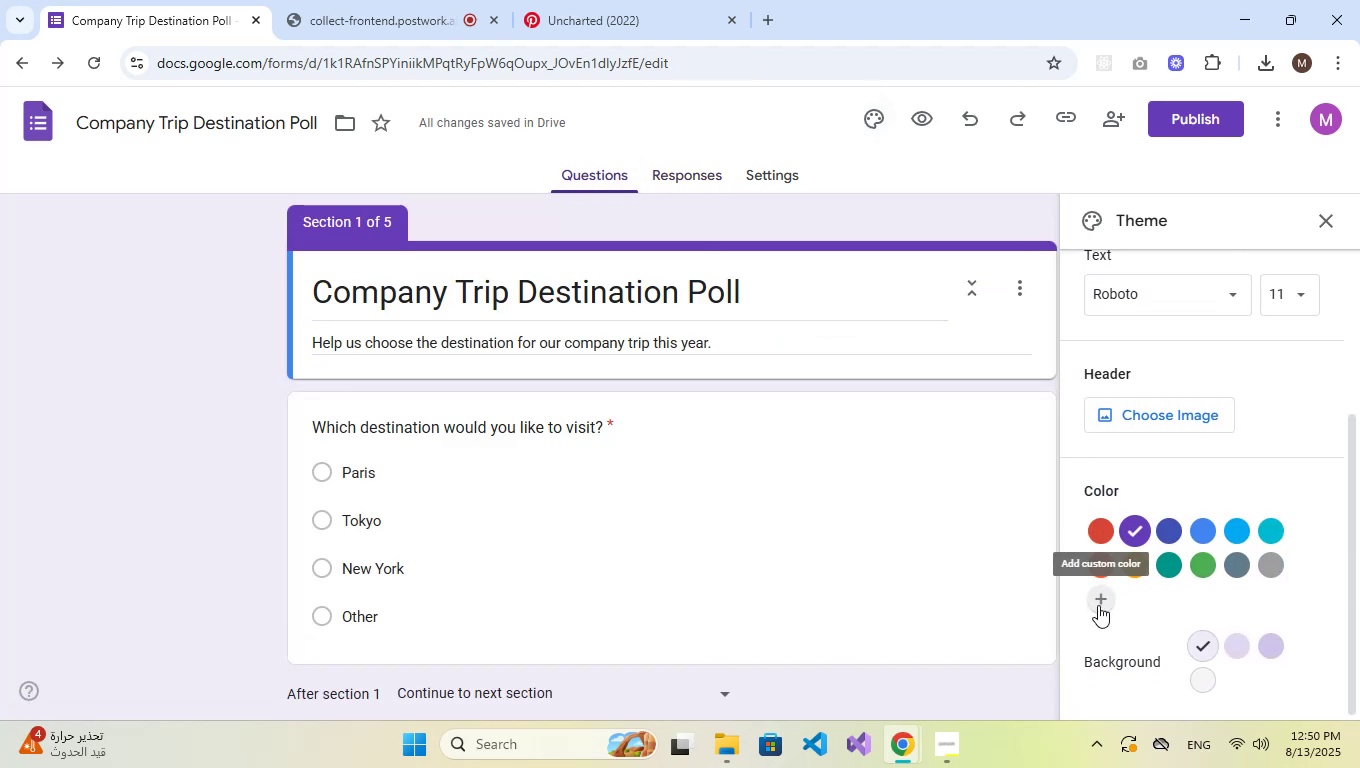 
left_click([1098, 605])
 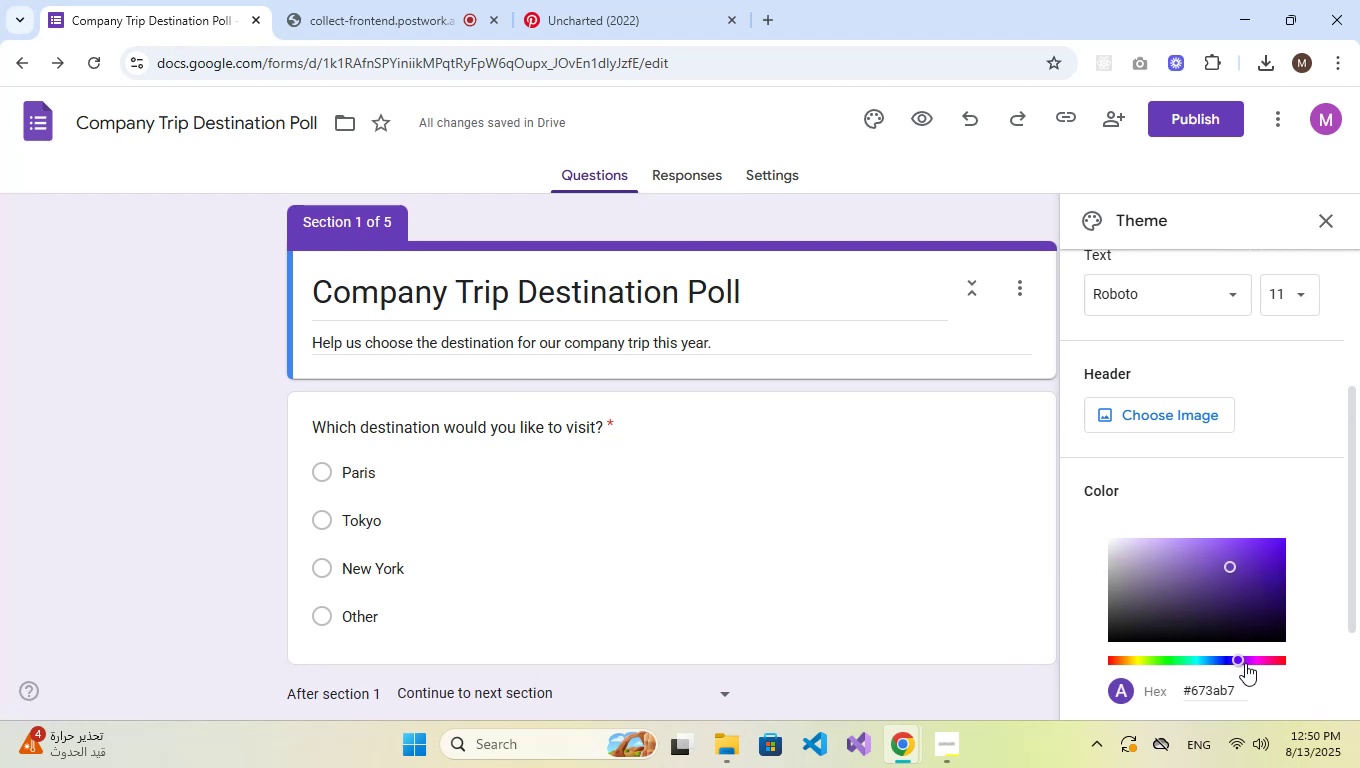 
left_click_drag(start_coordinate=[1242, 688], to_coordinate=[1192, 681])
 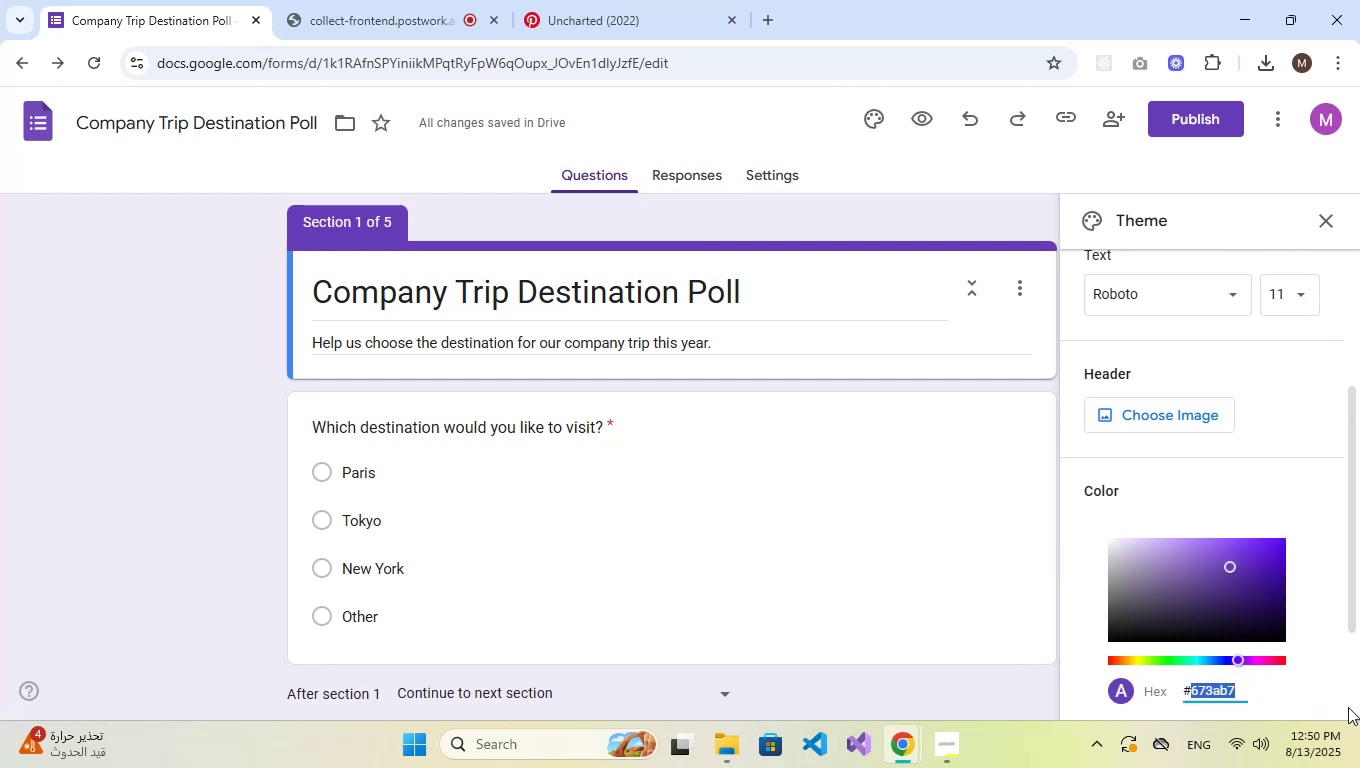 
type(1ABC)
 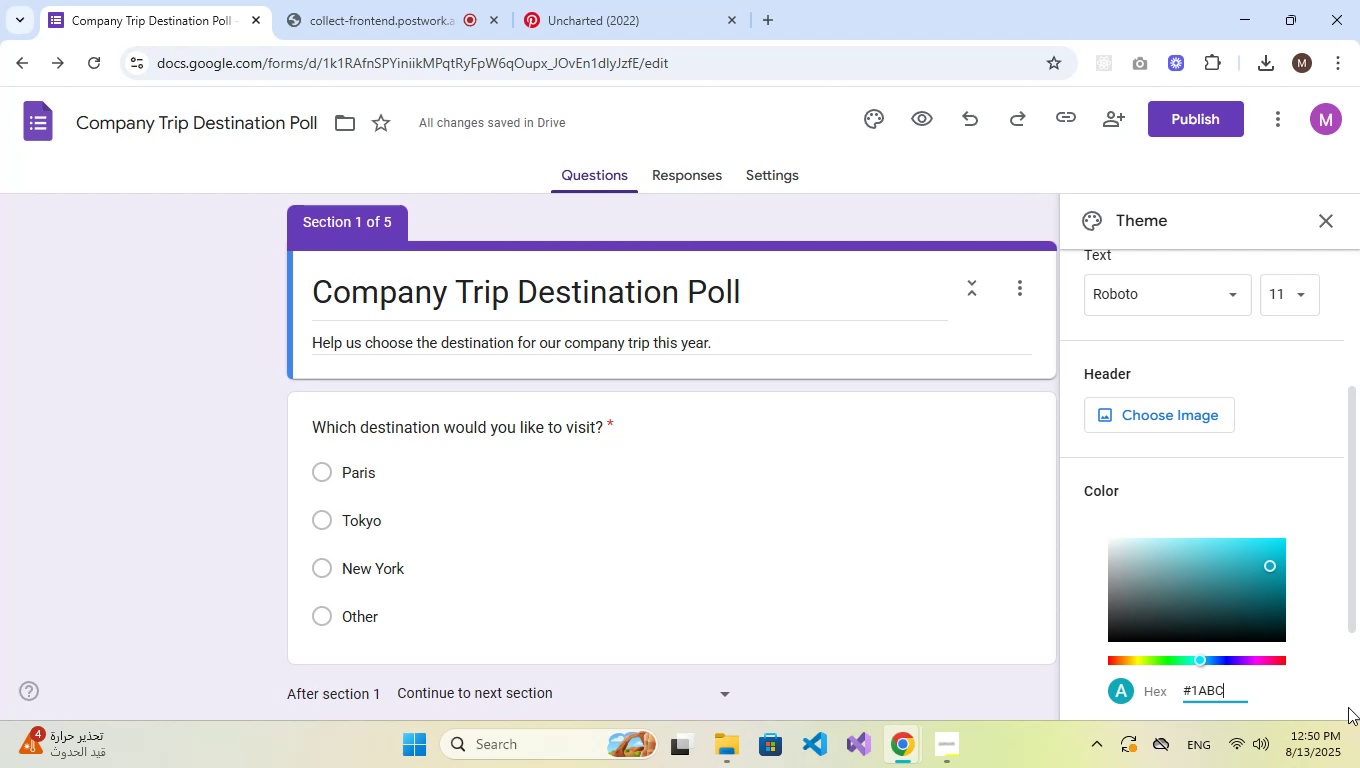 
key(Numpad9)
 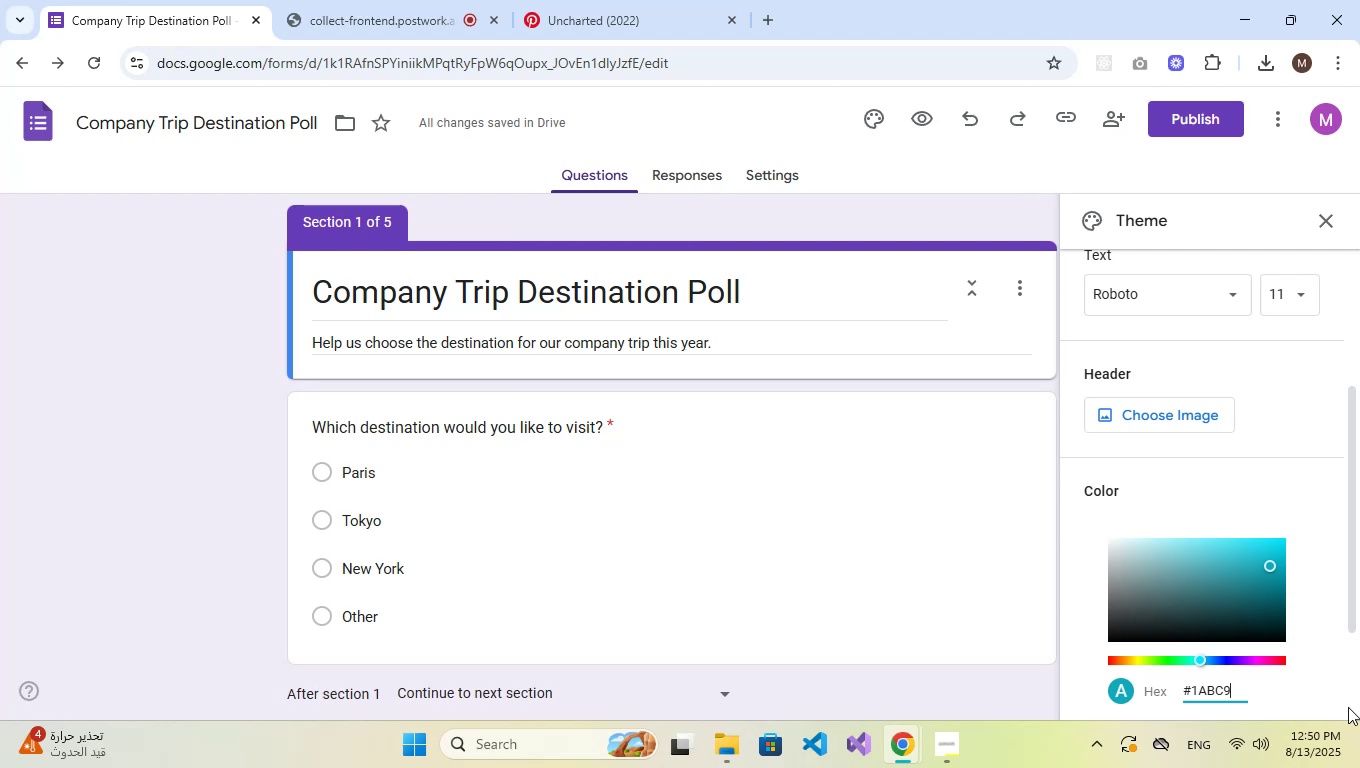 
key(C)
 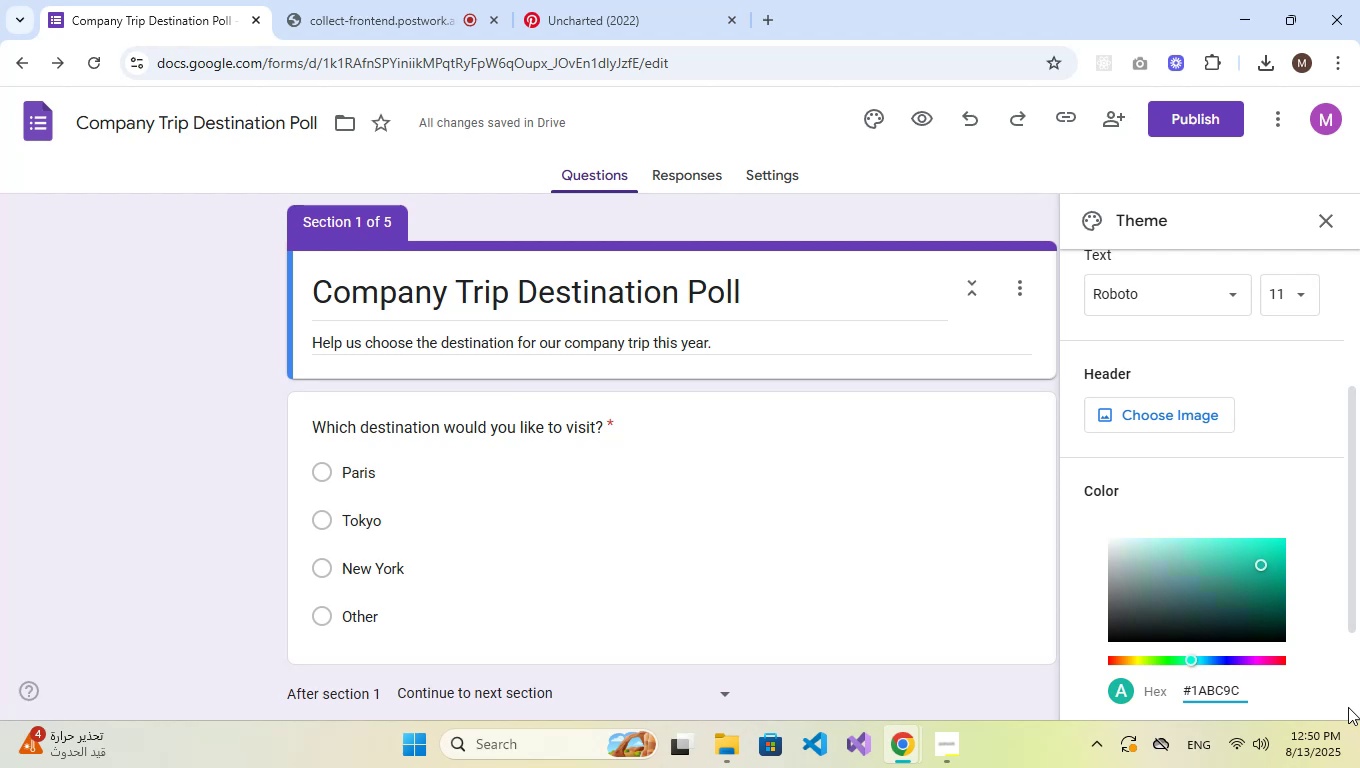 
scroll: coordinate [1316, 626], scroll_direction: down, amount: 2.0
 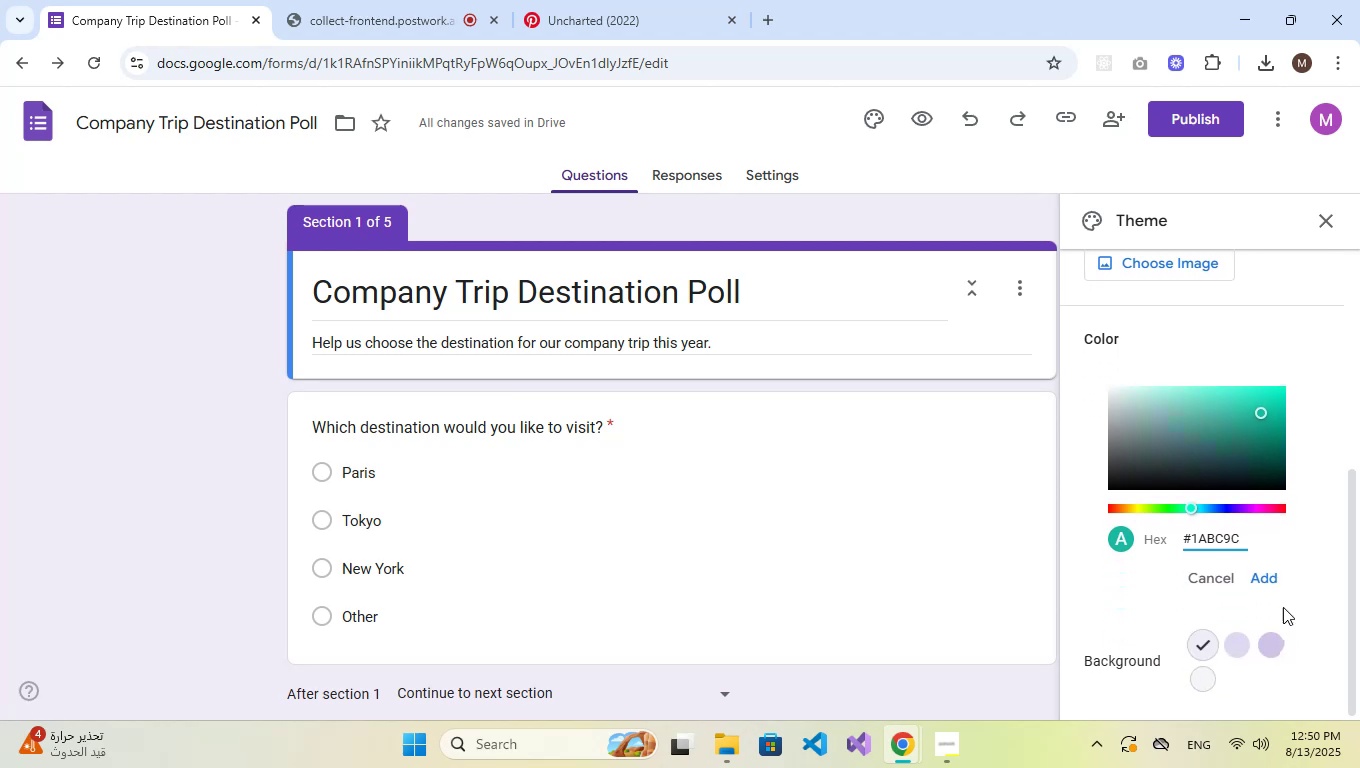 
left_click([1274, 571])
 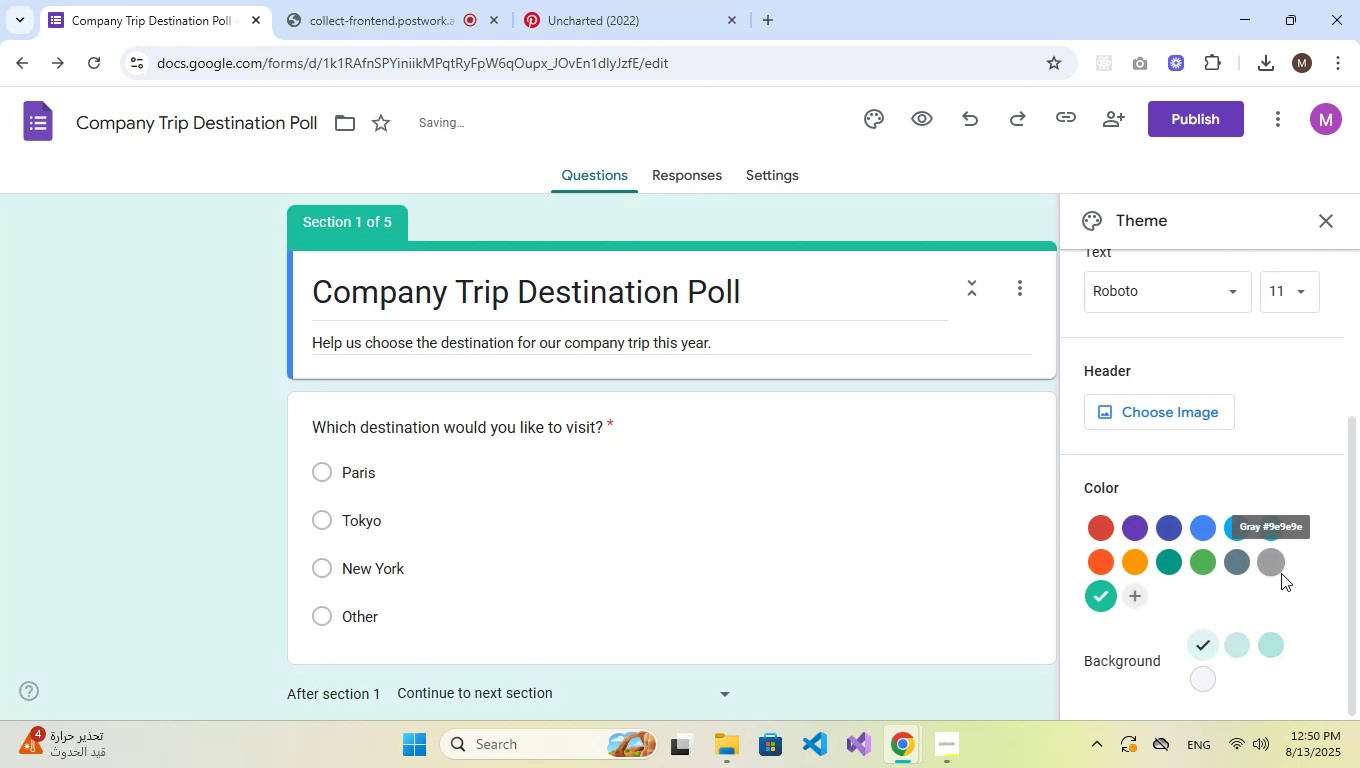 
left_click([1234, 648])
 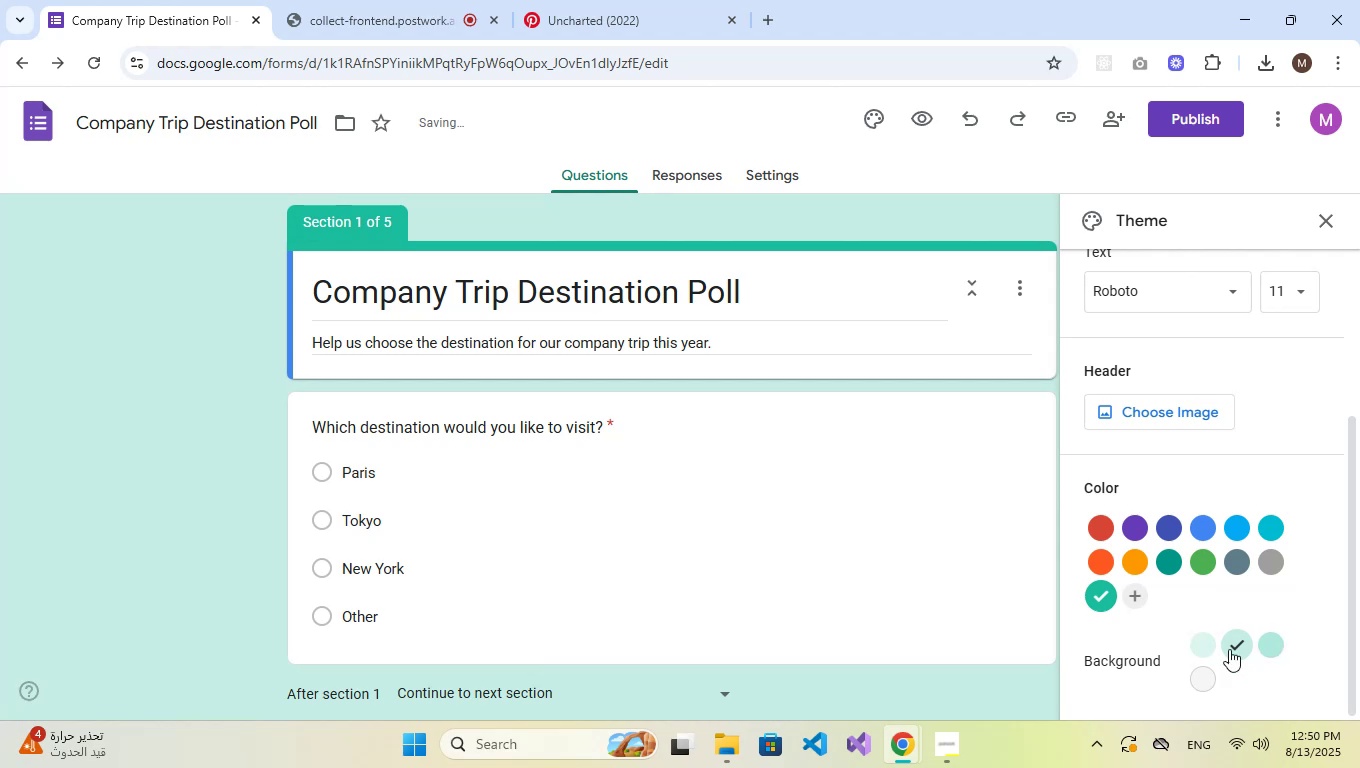 
left_click([1199, 681])
 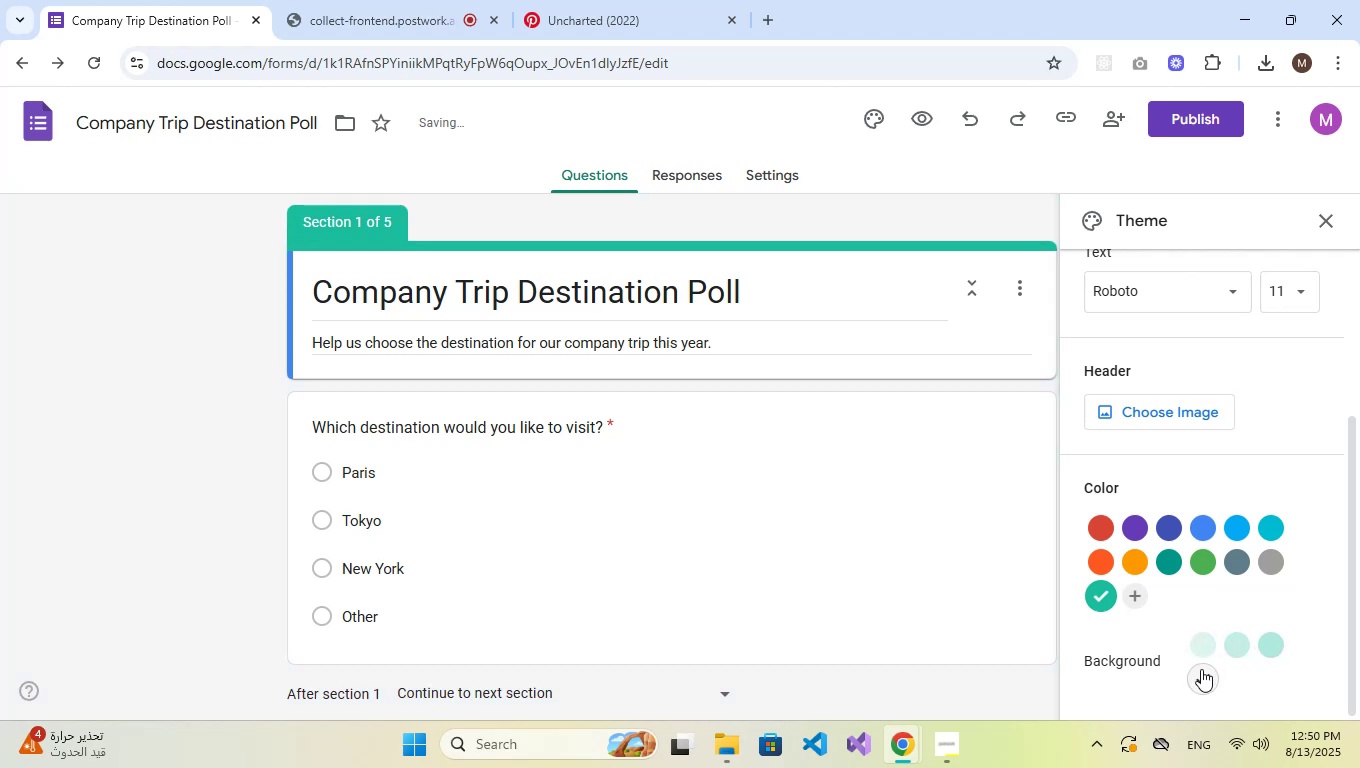 
left_click([1202, 656])
 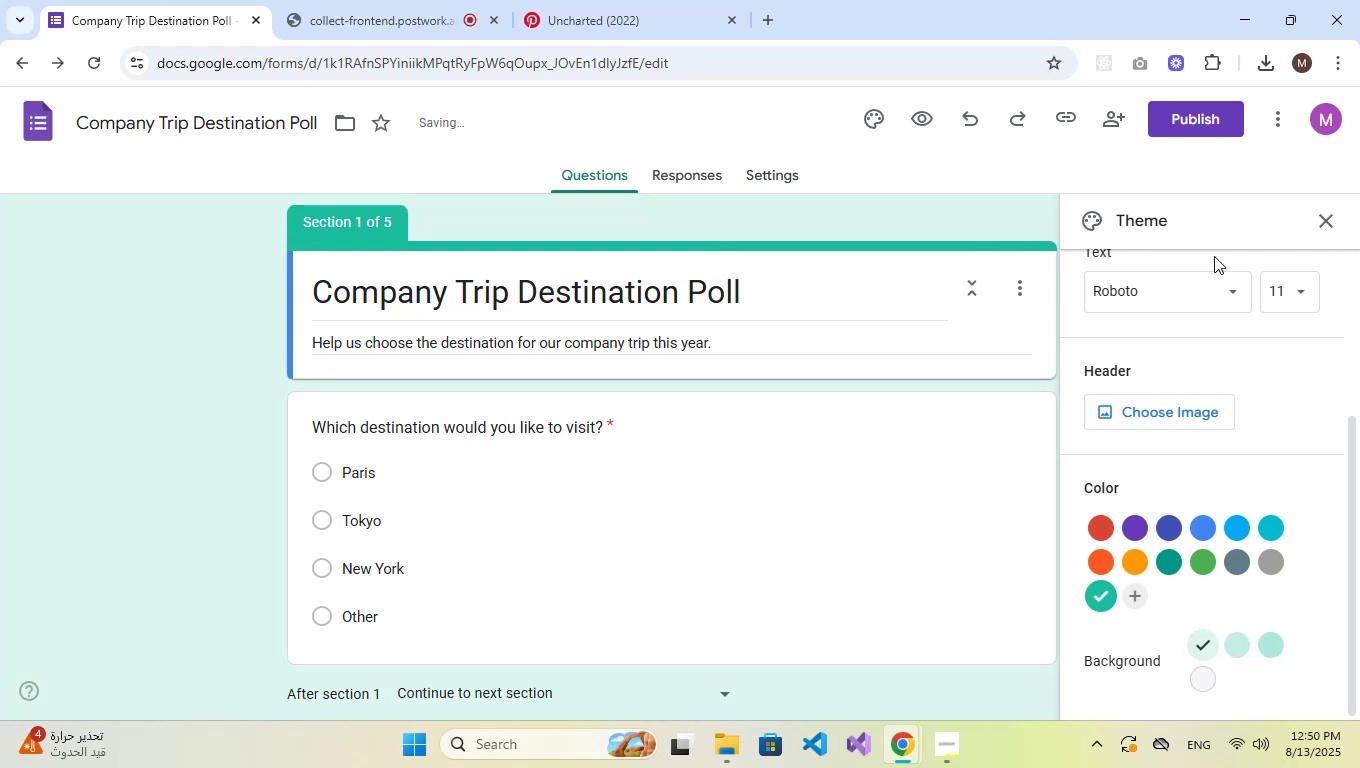 
left_click([1222, 130])
 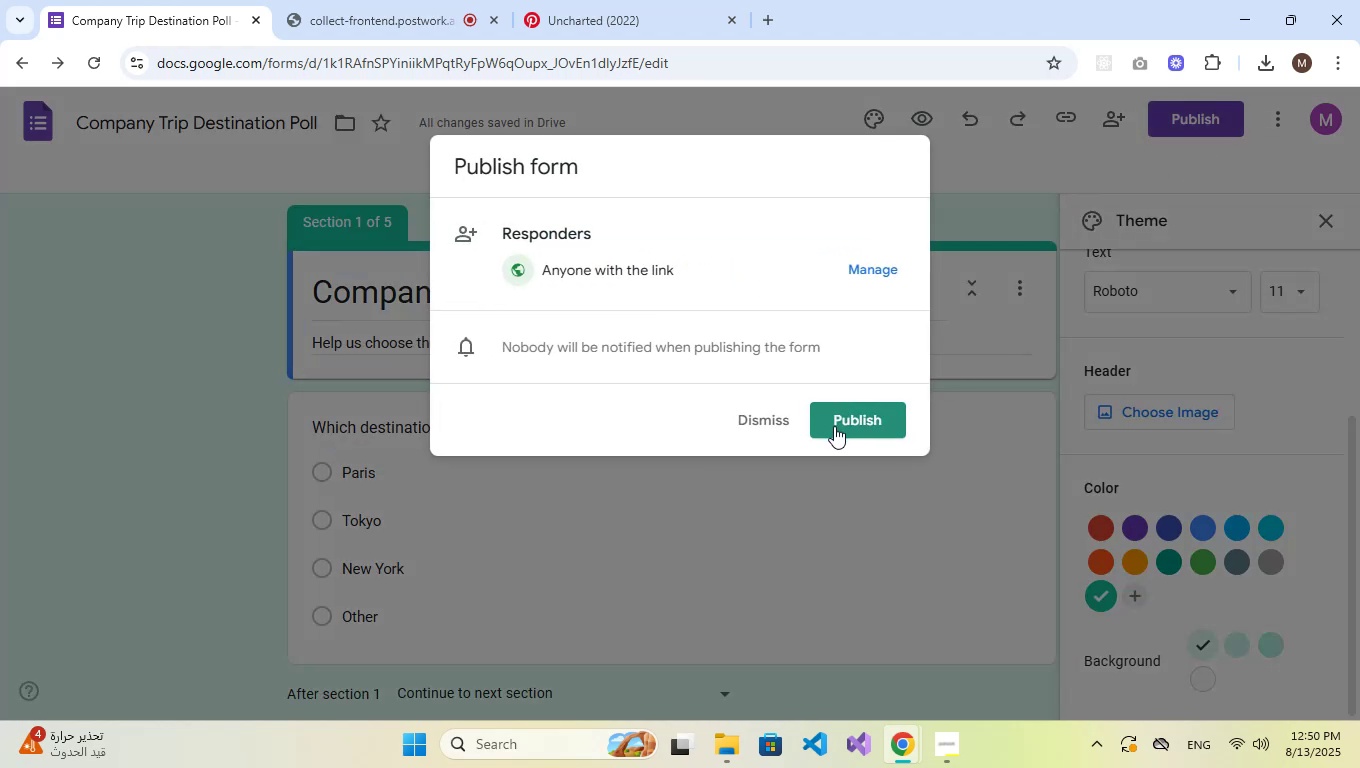 
left_click([850, 430])
 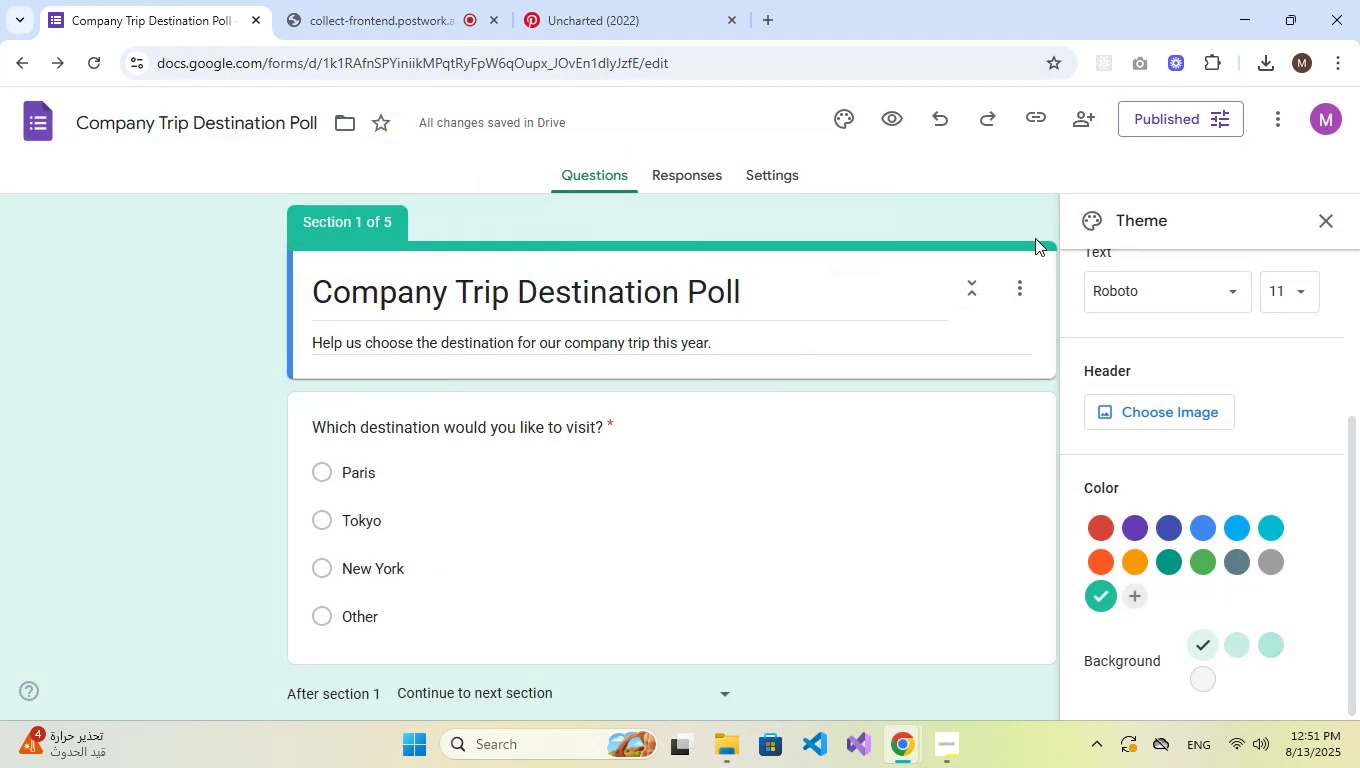 
left_click([1152, 132])
 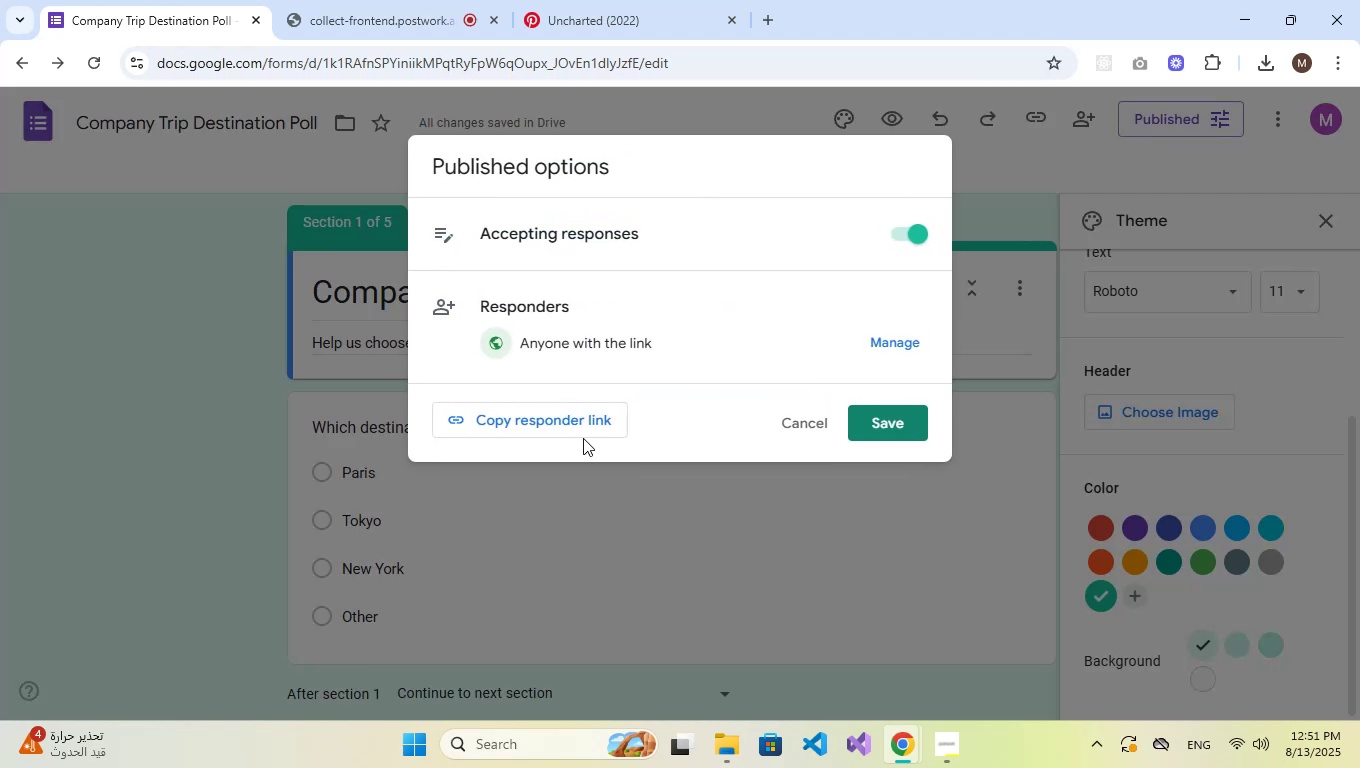 
double_click([583, 428])
 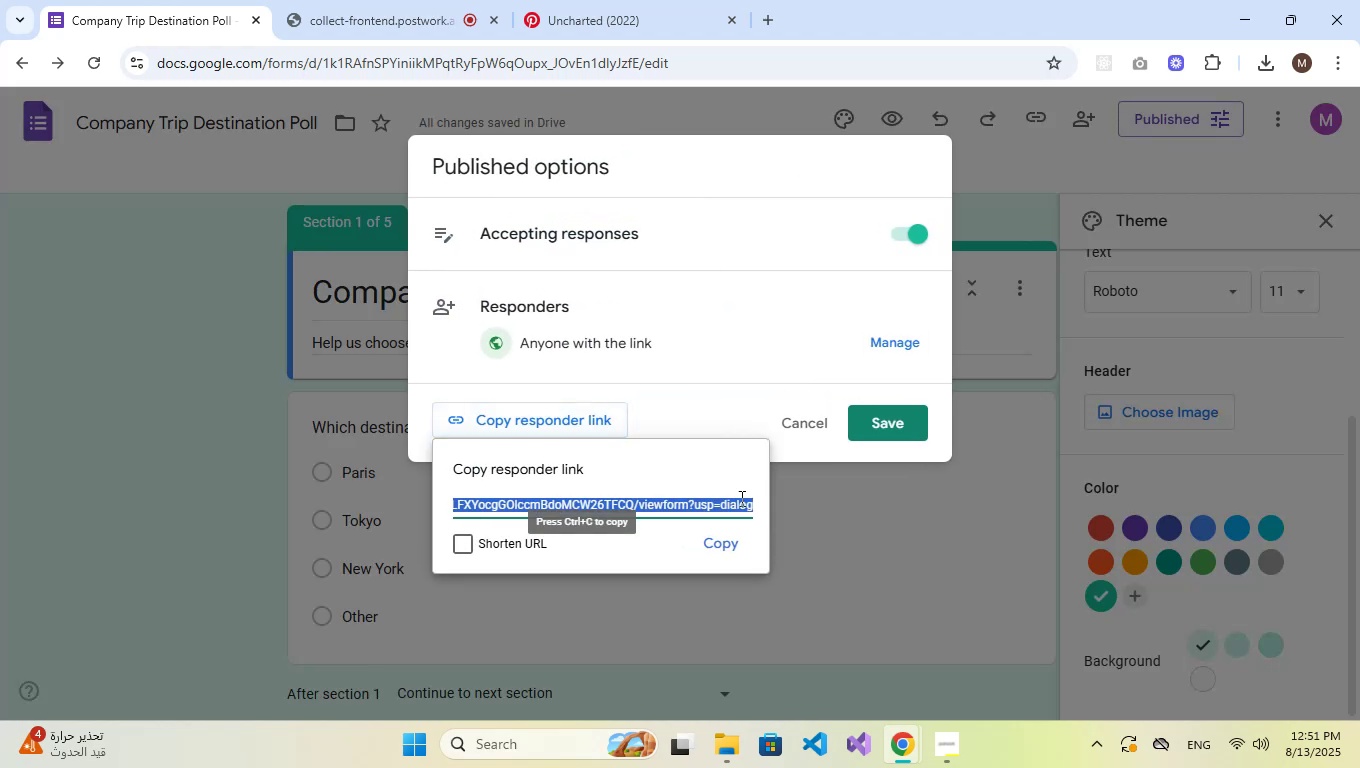 
left_click([721, 543])
 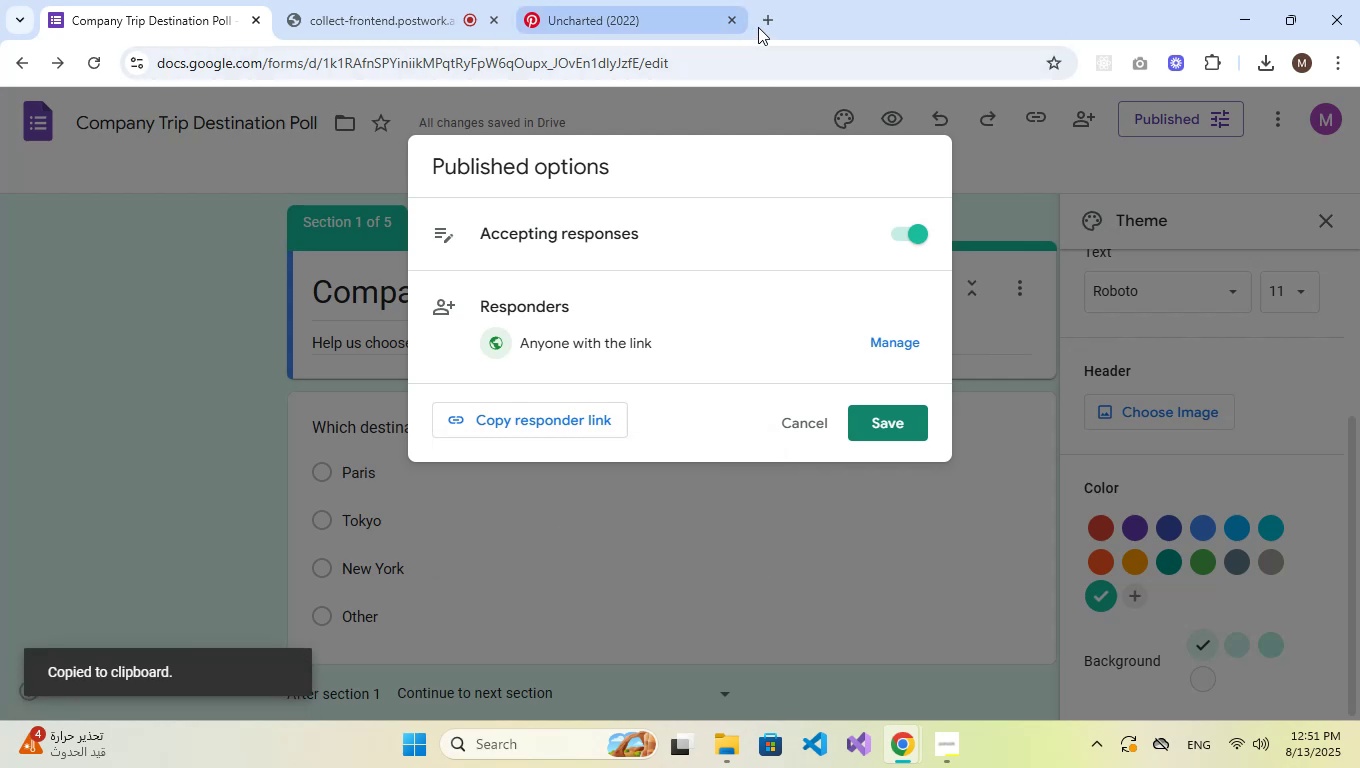 
left_click([766, 23])
 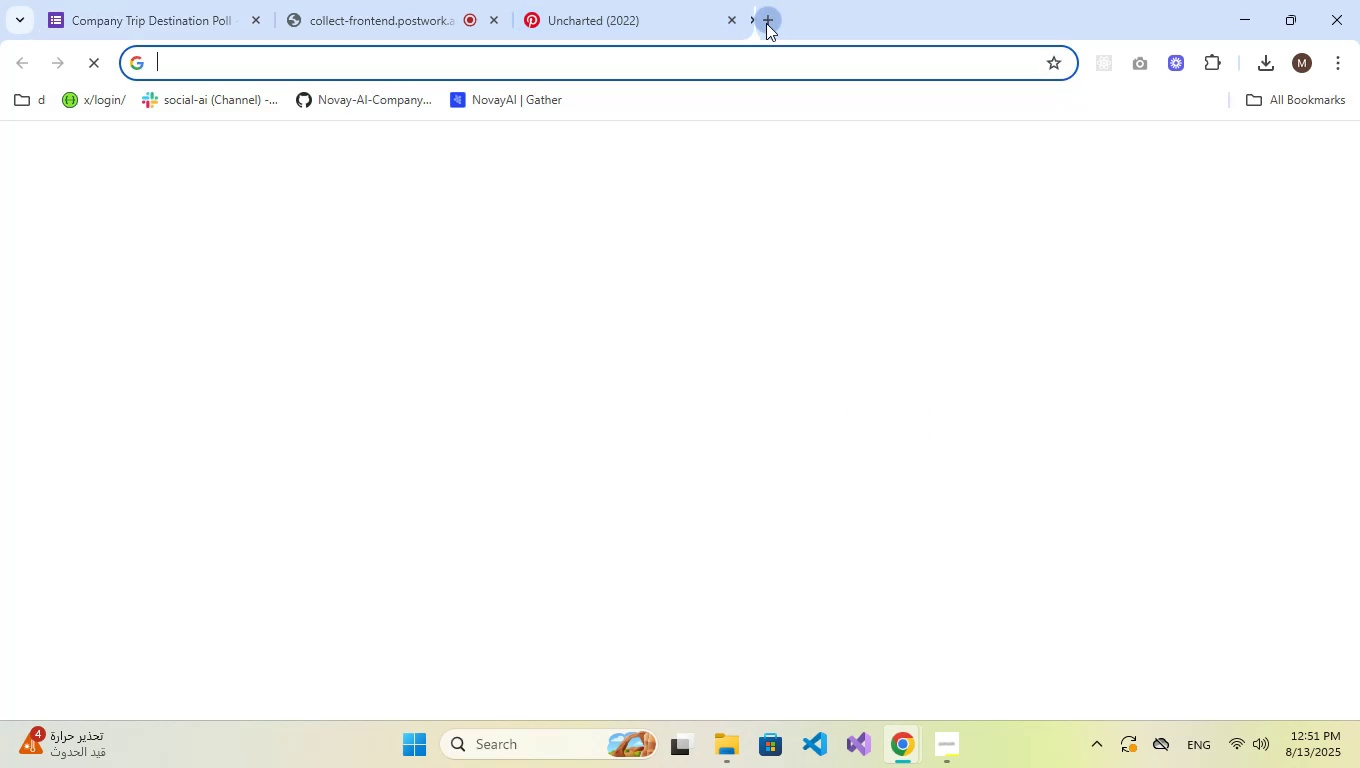 
key(Control+V)
 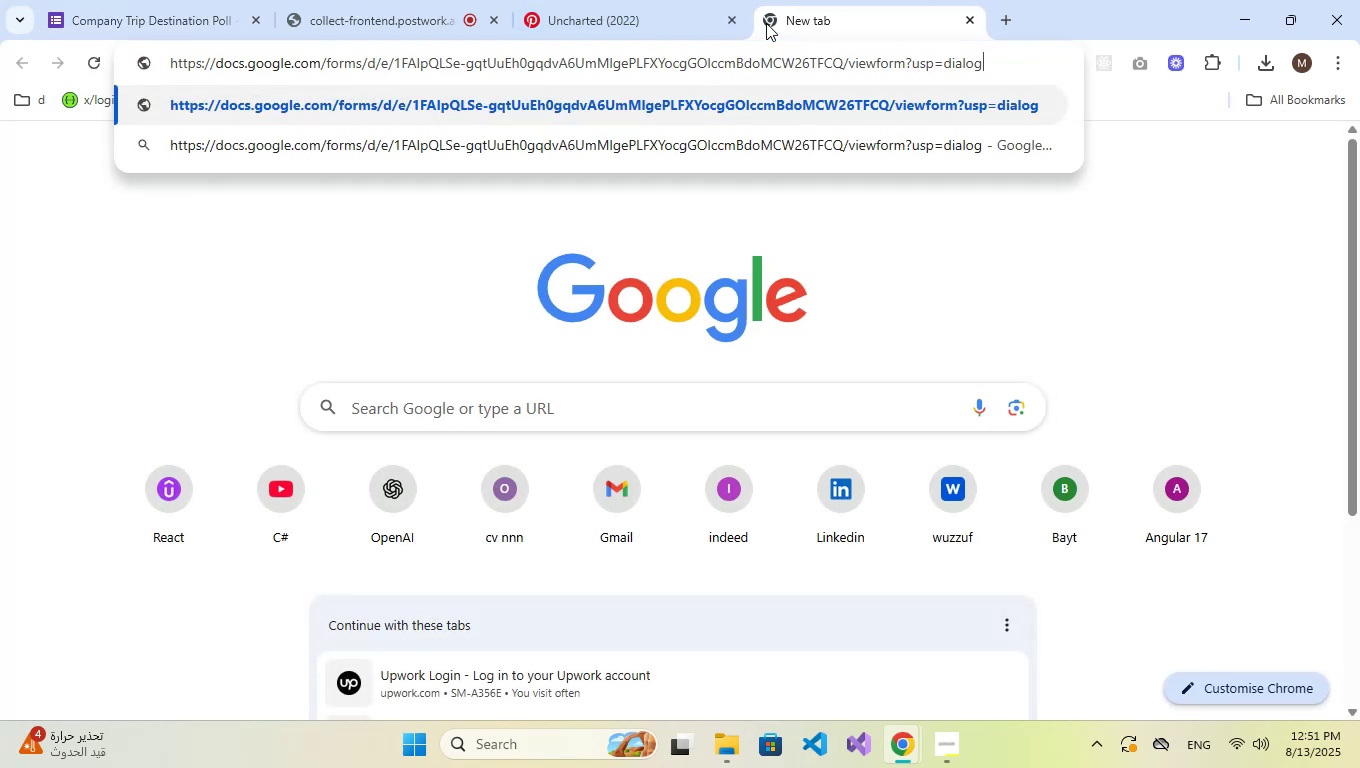 
key(NumpadEnter)
 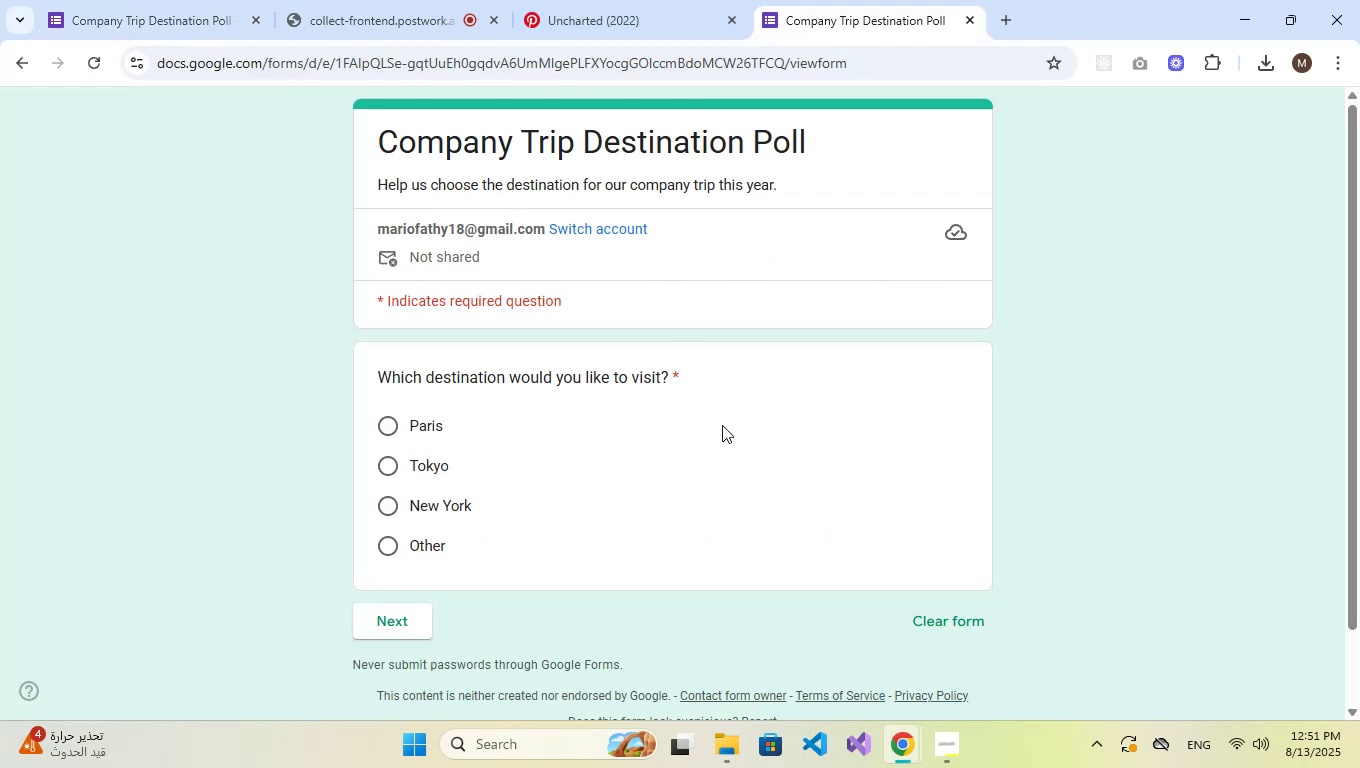 
wait(5.97)
 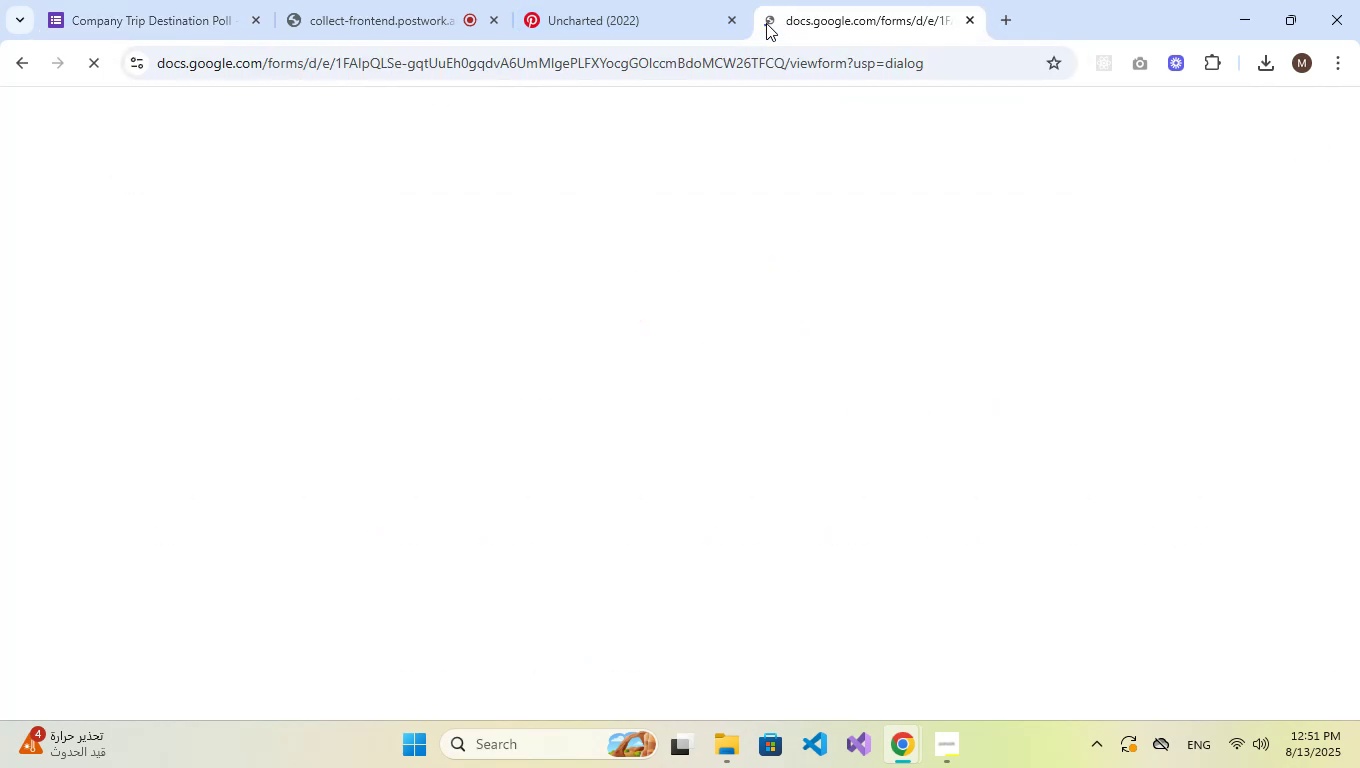 
left_click([421, 431])
 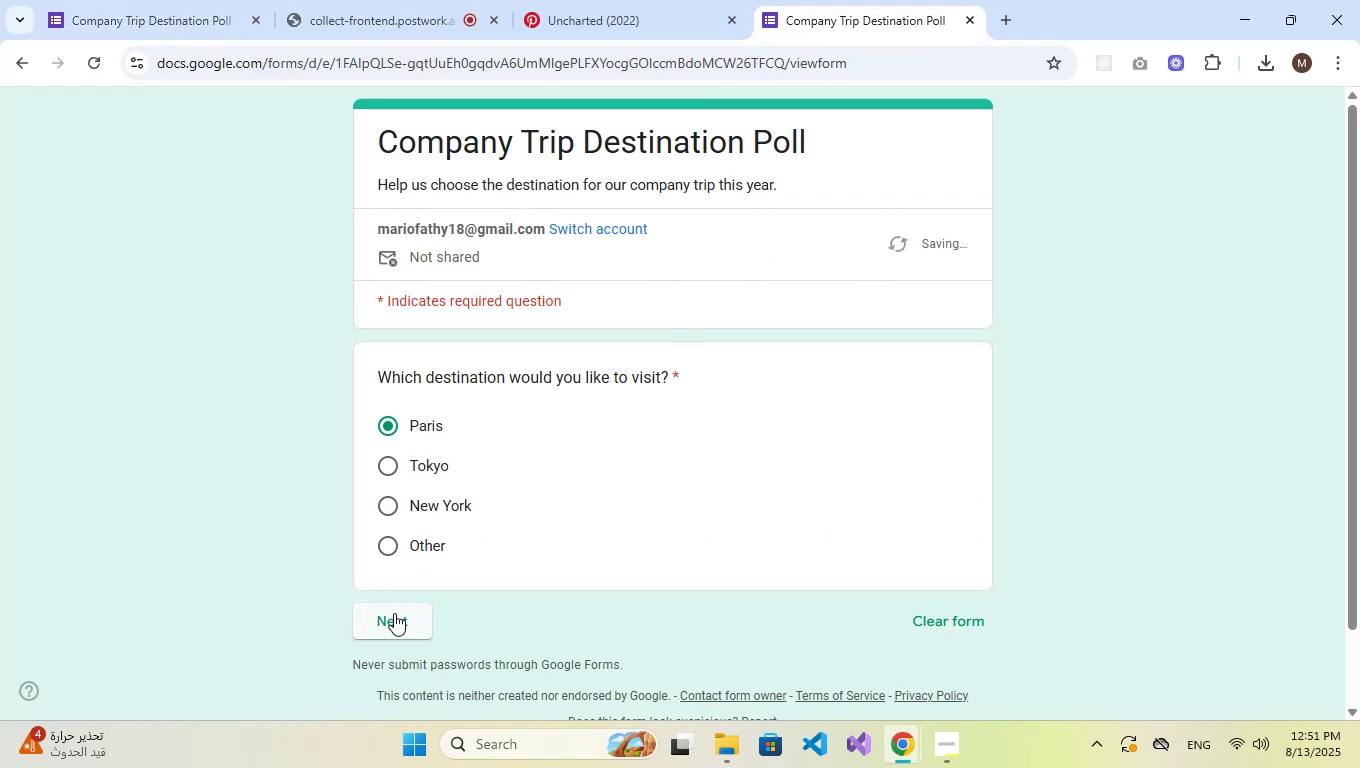 
left_click([394, 613])
 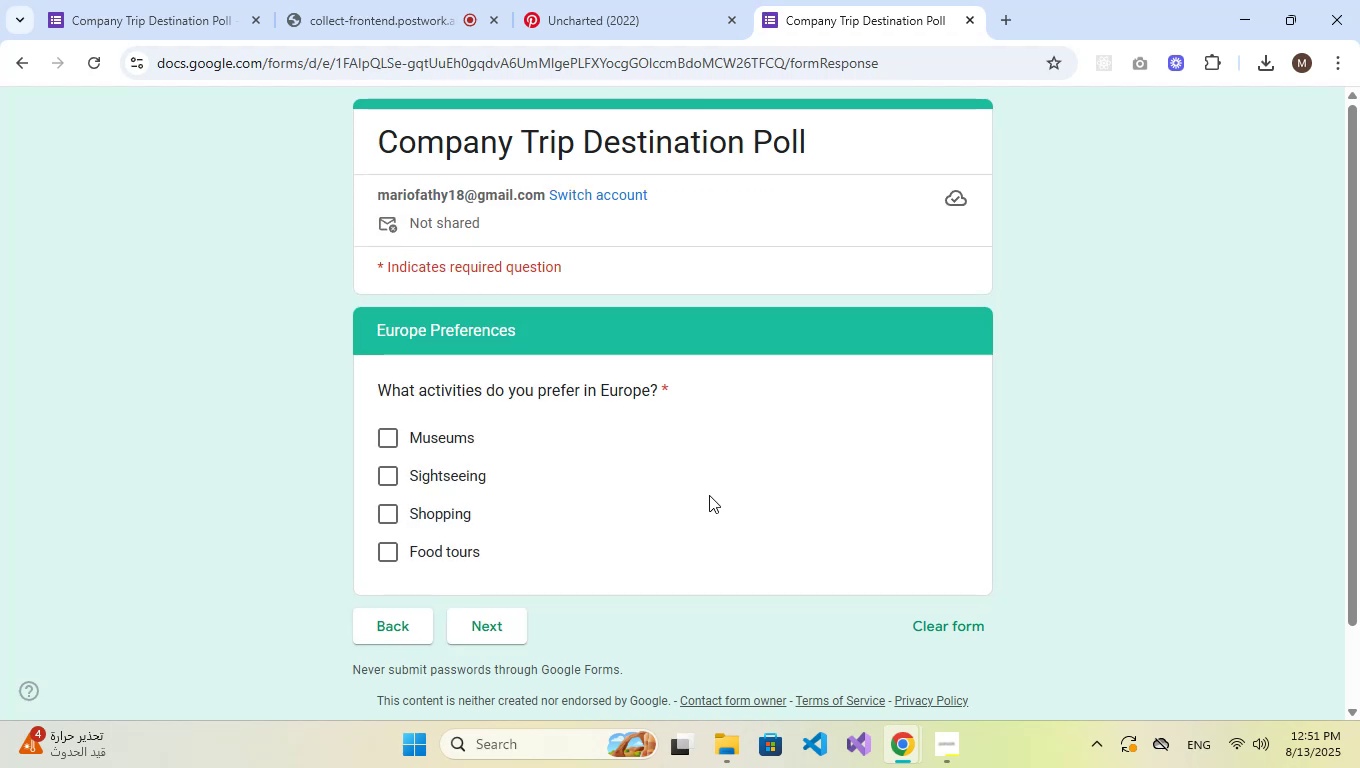 
wait(5.32)
 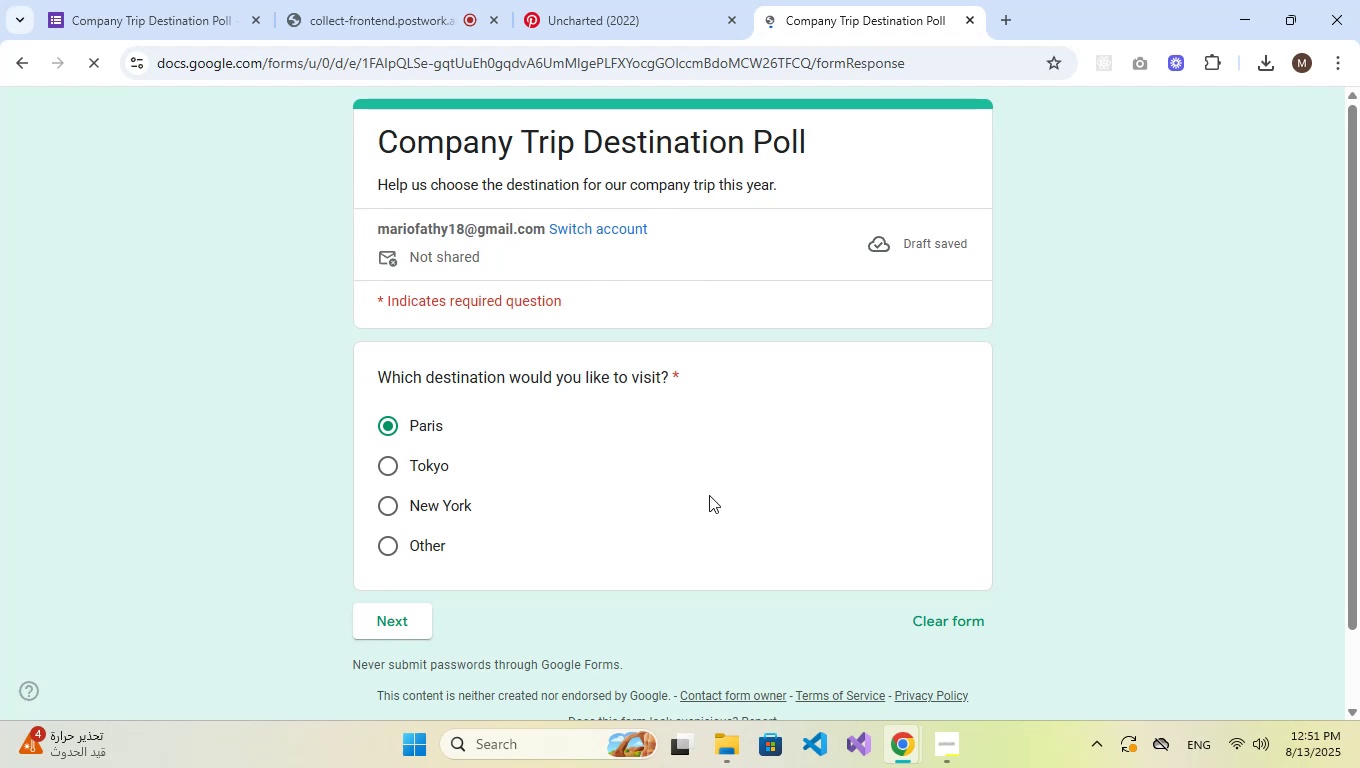 
left_click([422, 522])
 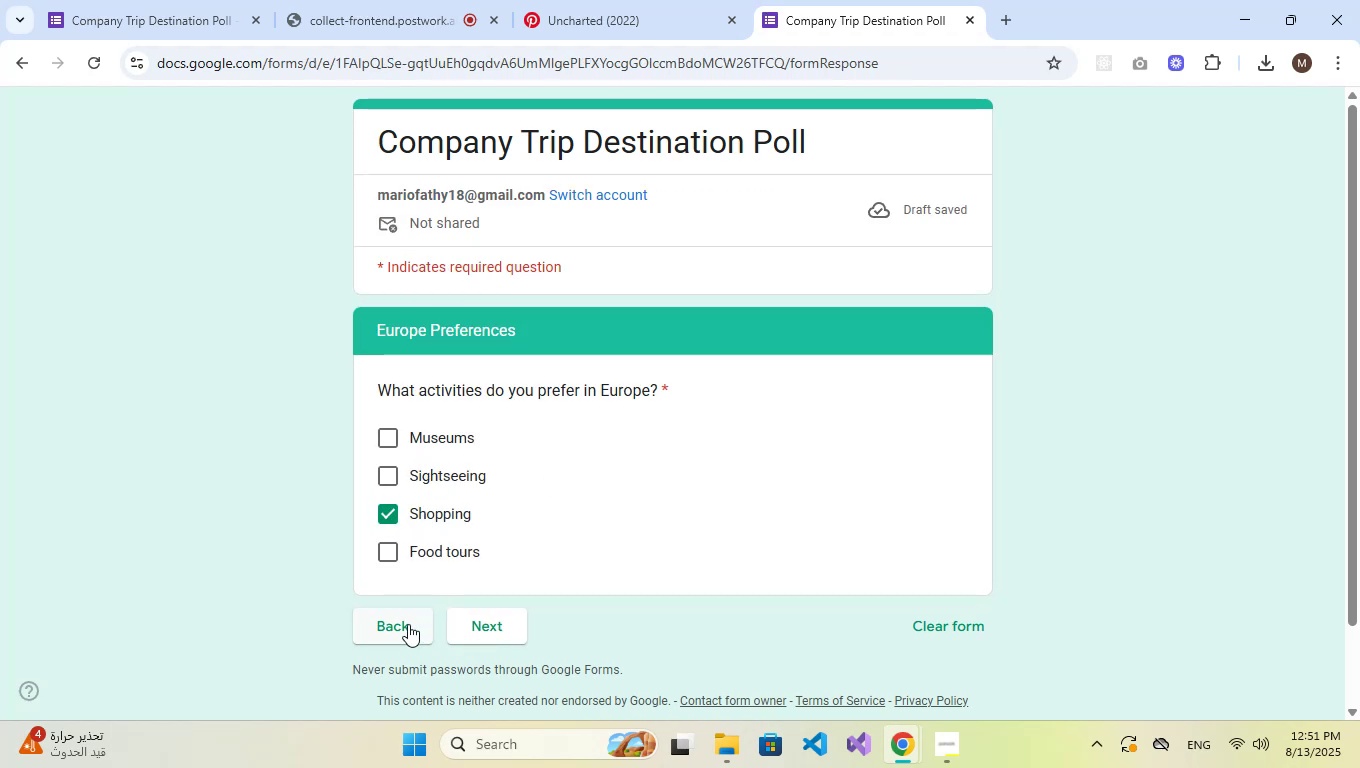 
left_click([495, 632])
 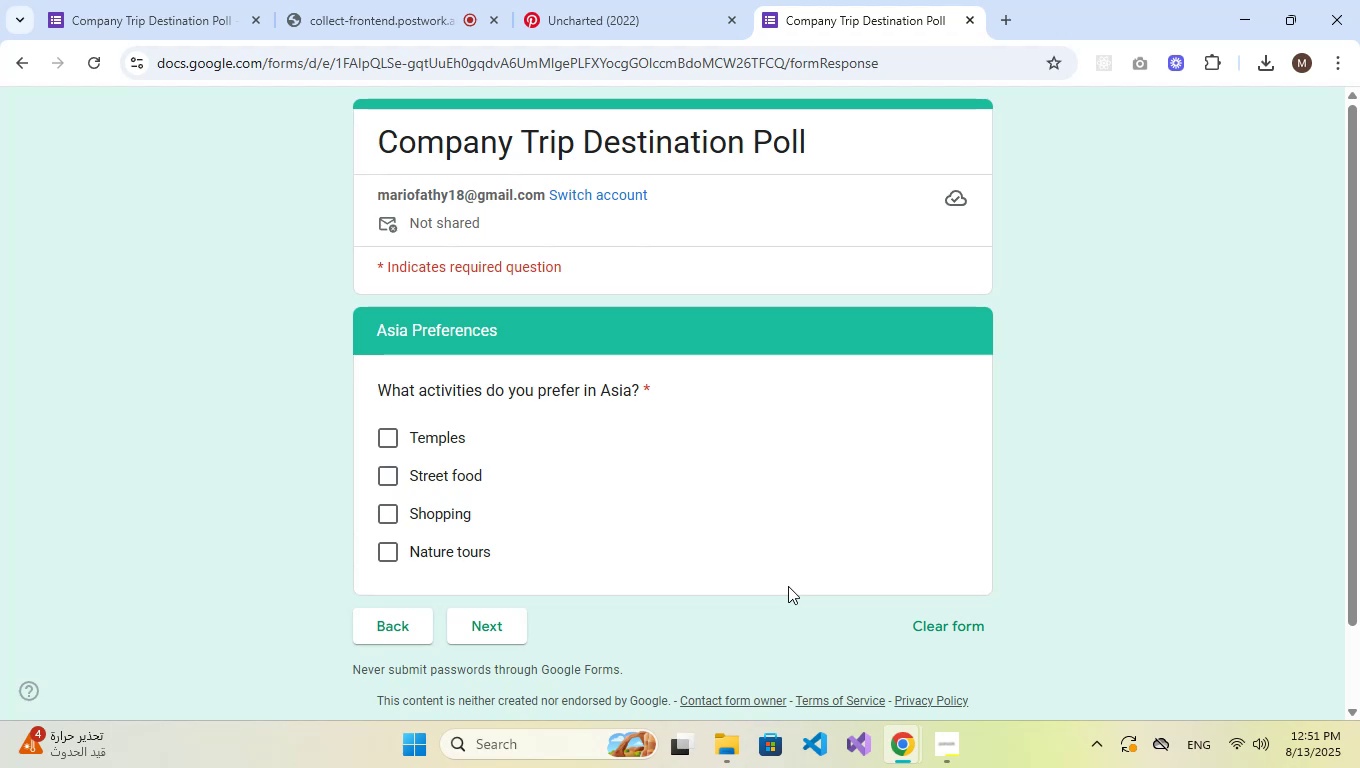 
wait(30.0)
 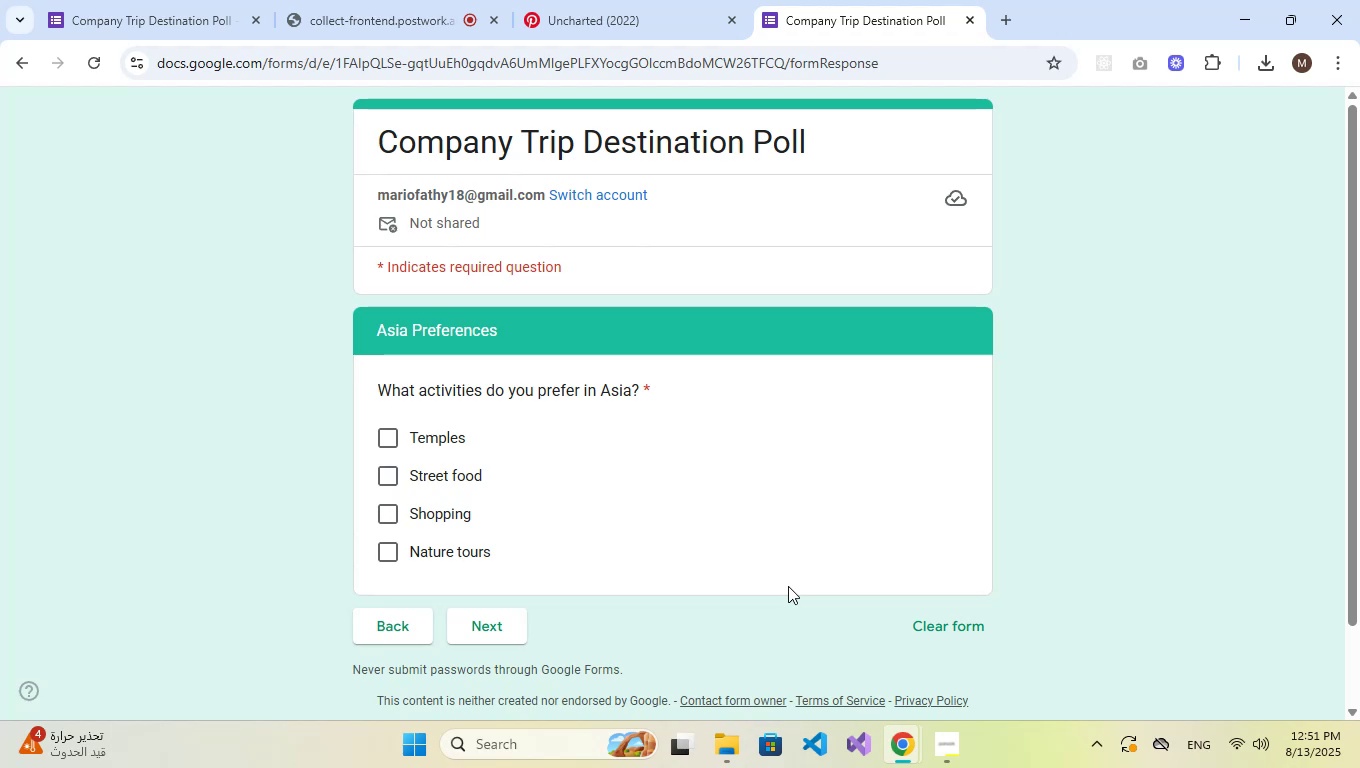 
left_click([333, 0])
 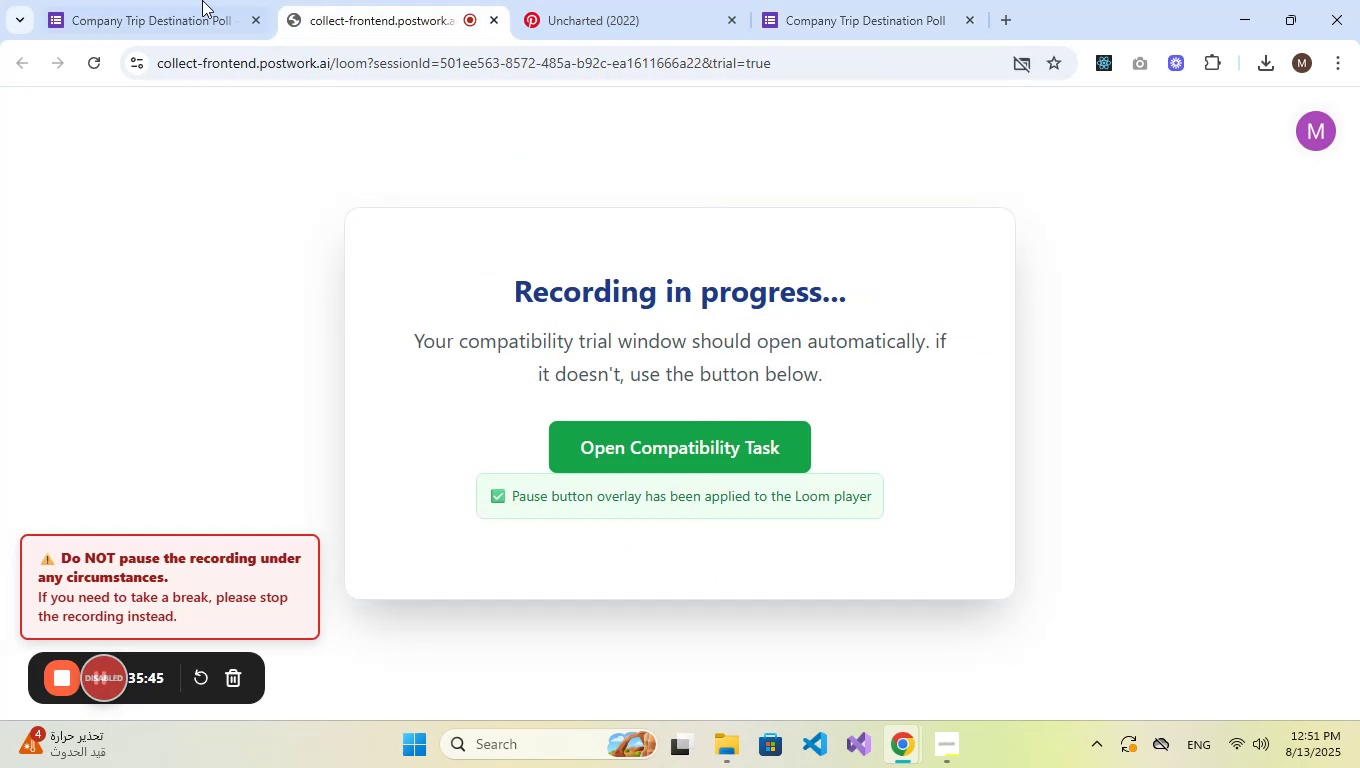 
left_click([155, 0])
 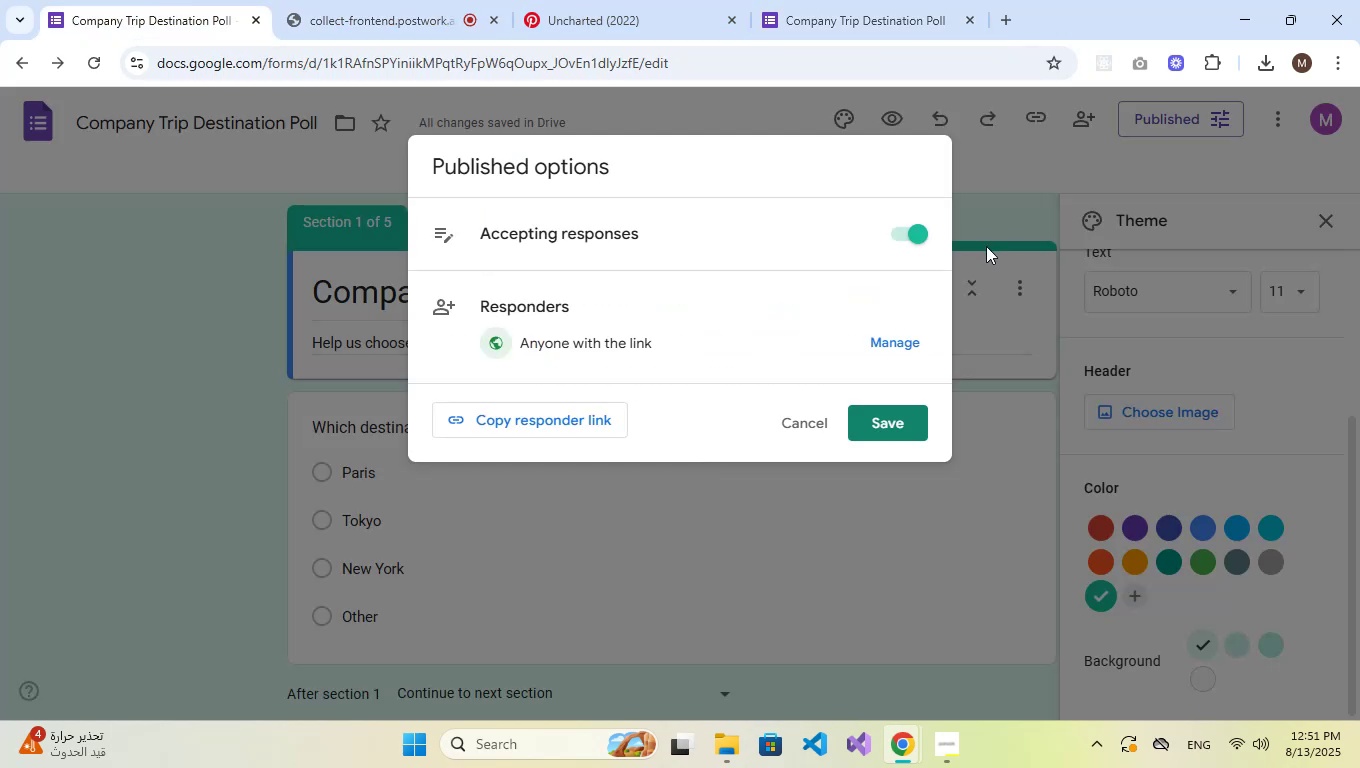 
left_click([987, 249])
 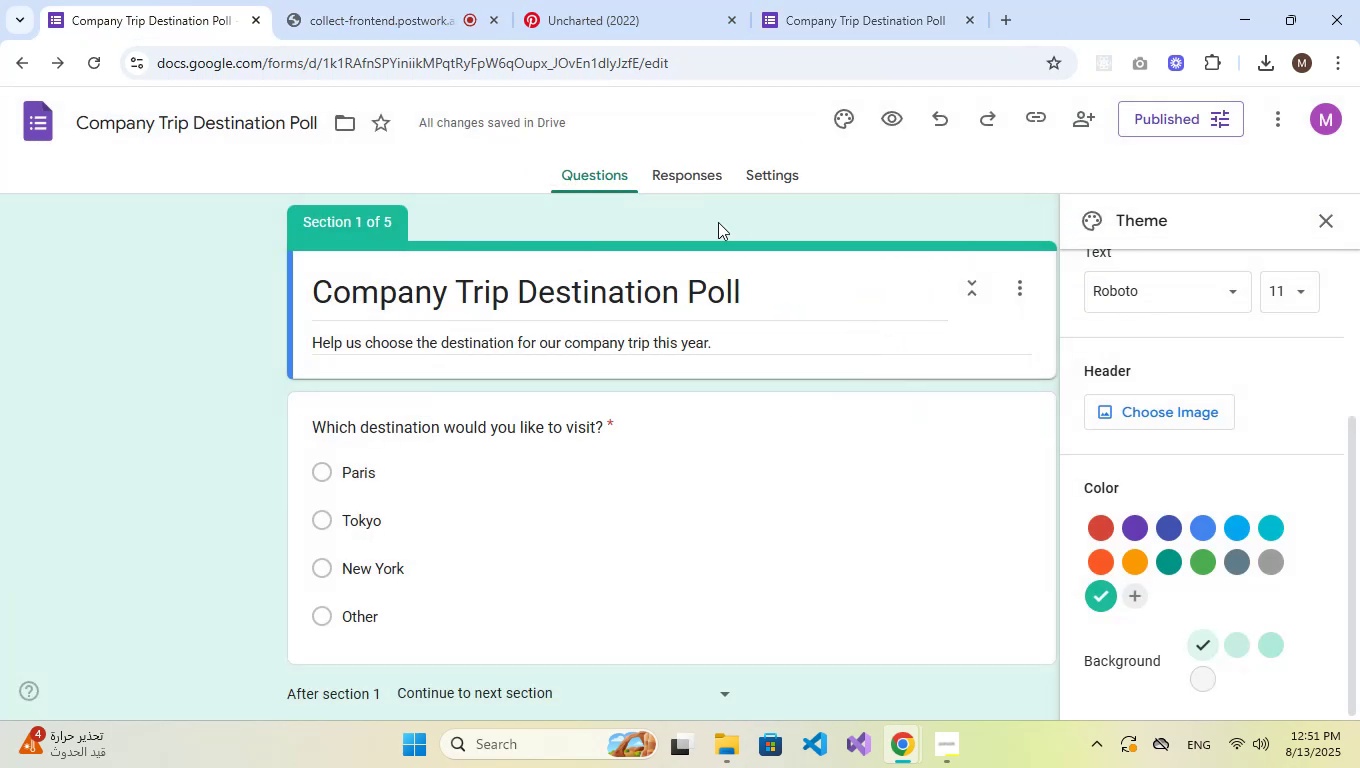 
left_click([575, 179])
 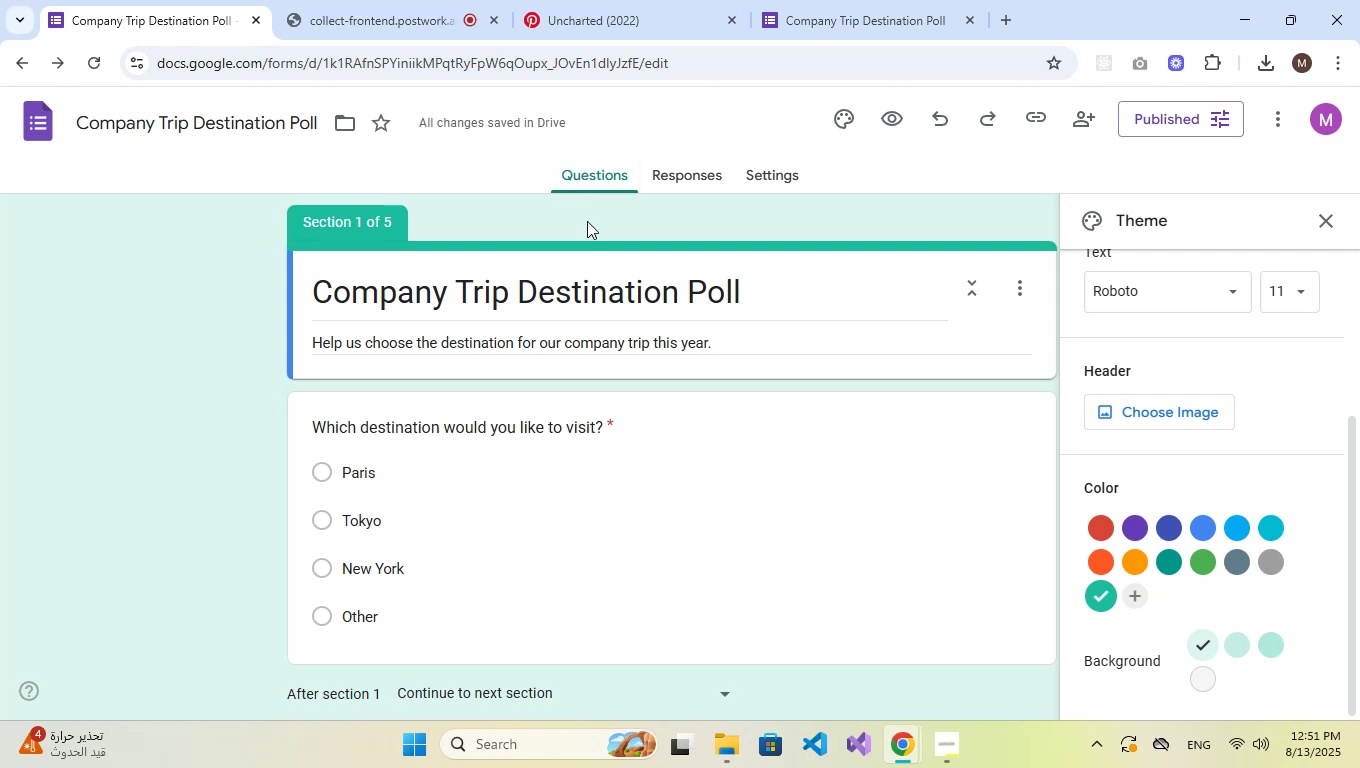 
scroll: coordinate [626, 412], scroll_direction: down, amount: 4.0
 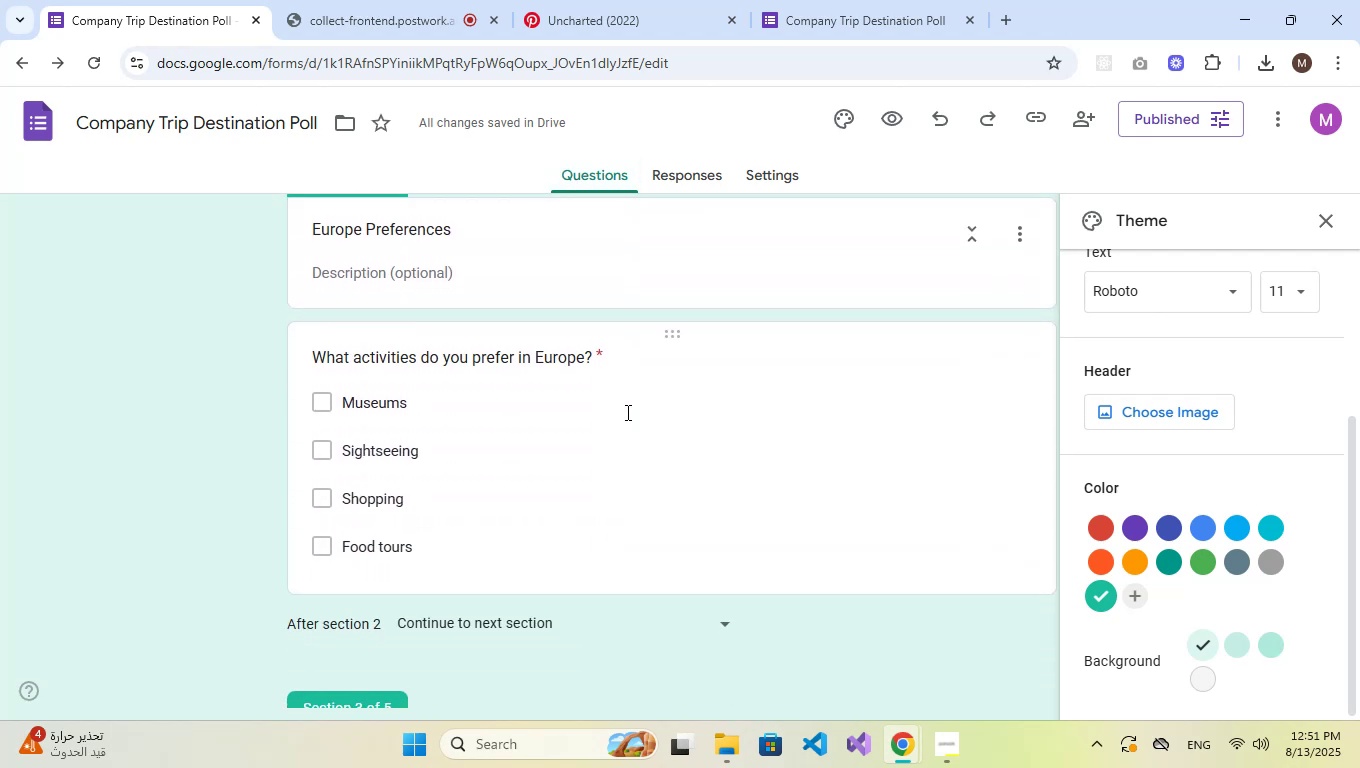 
left_click([719, 411])
 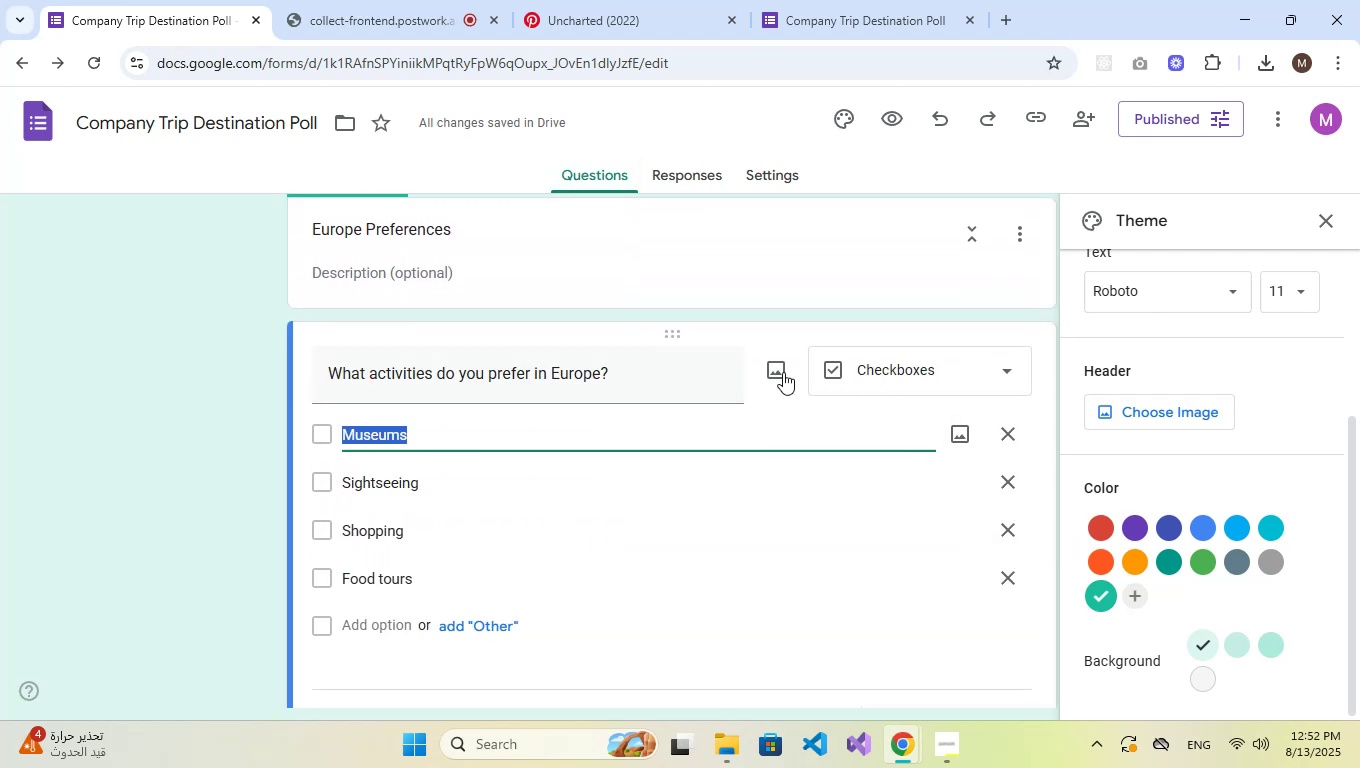 
scroll: coordinate [901, 417], scroll_direction: down, amount: 2.0
 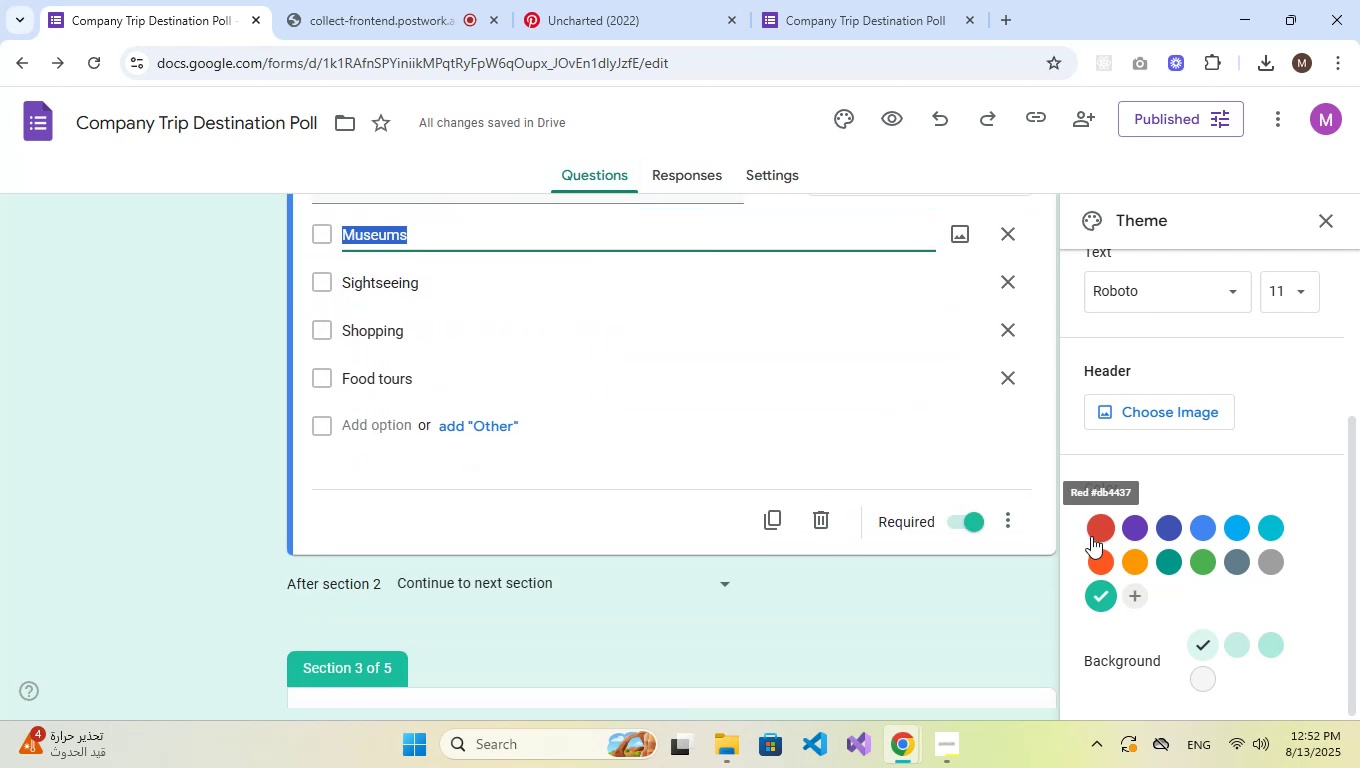 
left_click([1023, 519])
 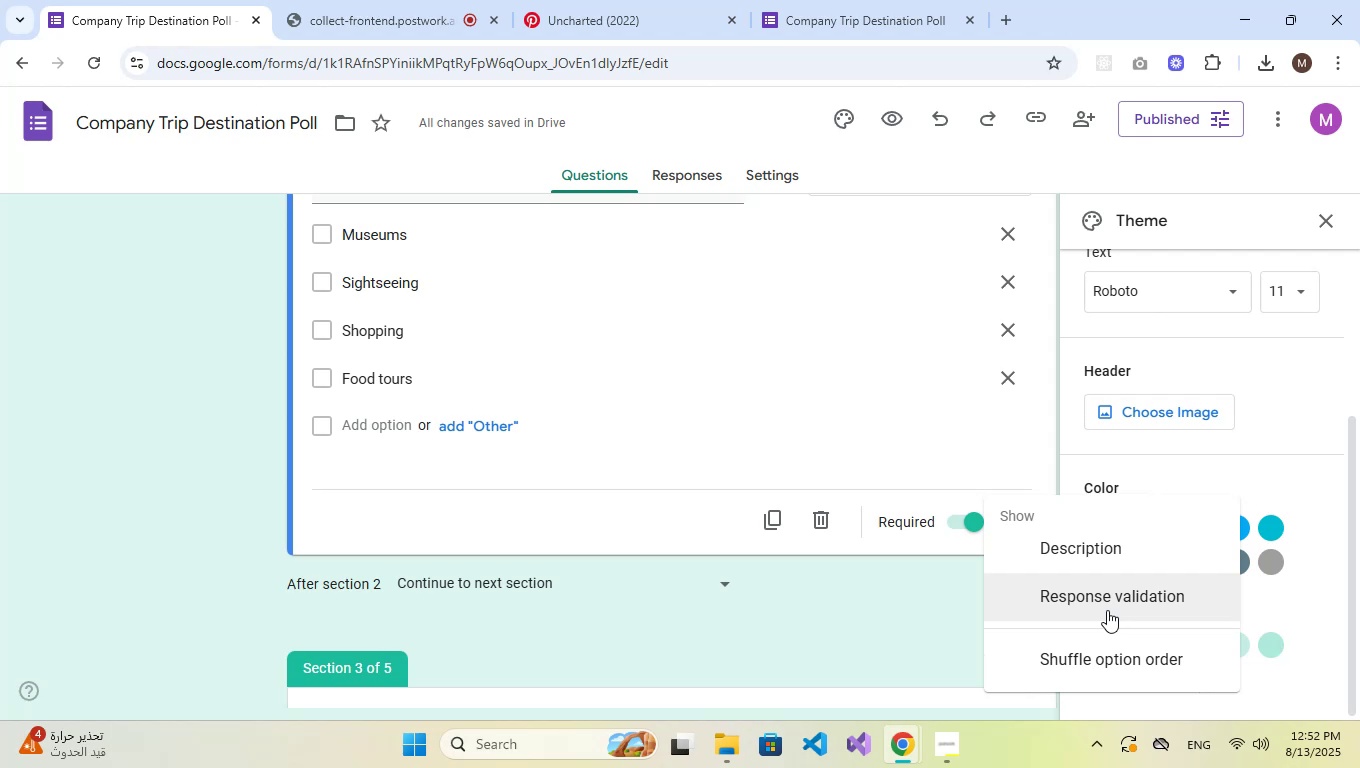 
scroll: coordinate [662, 385], scroll_direction: up, amount: 3.0
 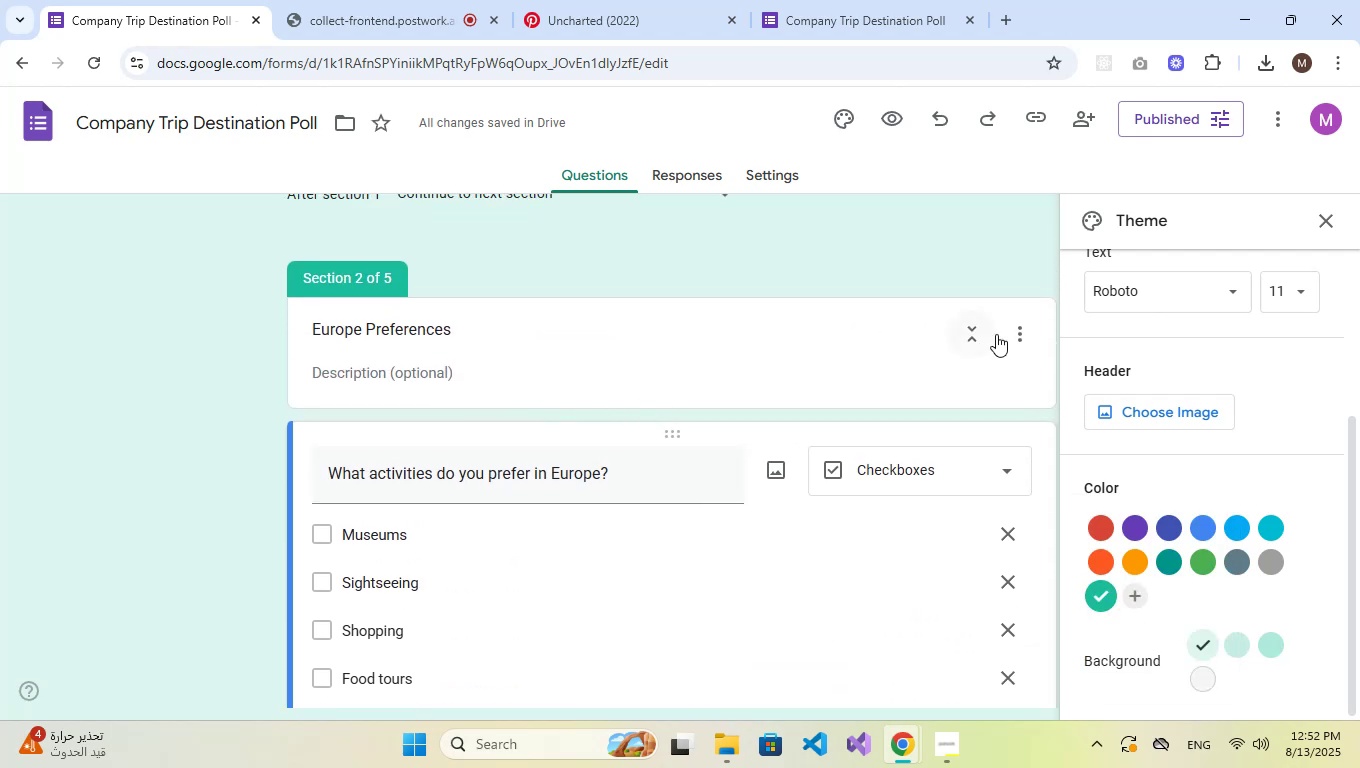 
left_click([1022, 330])
 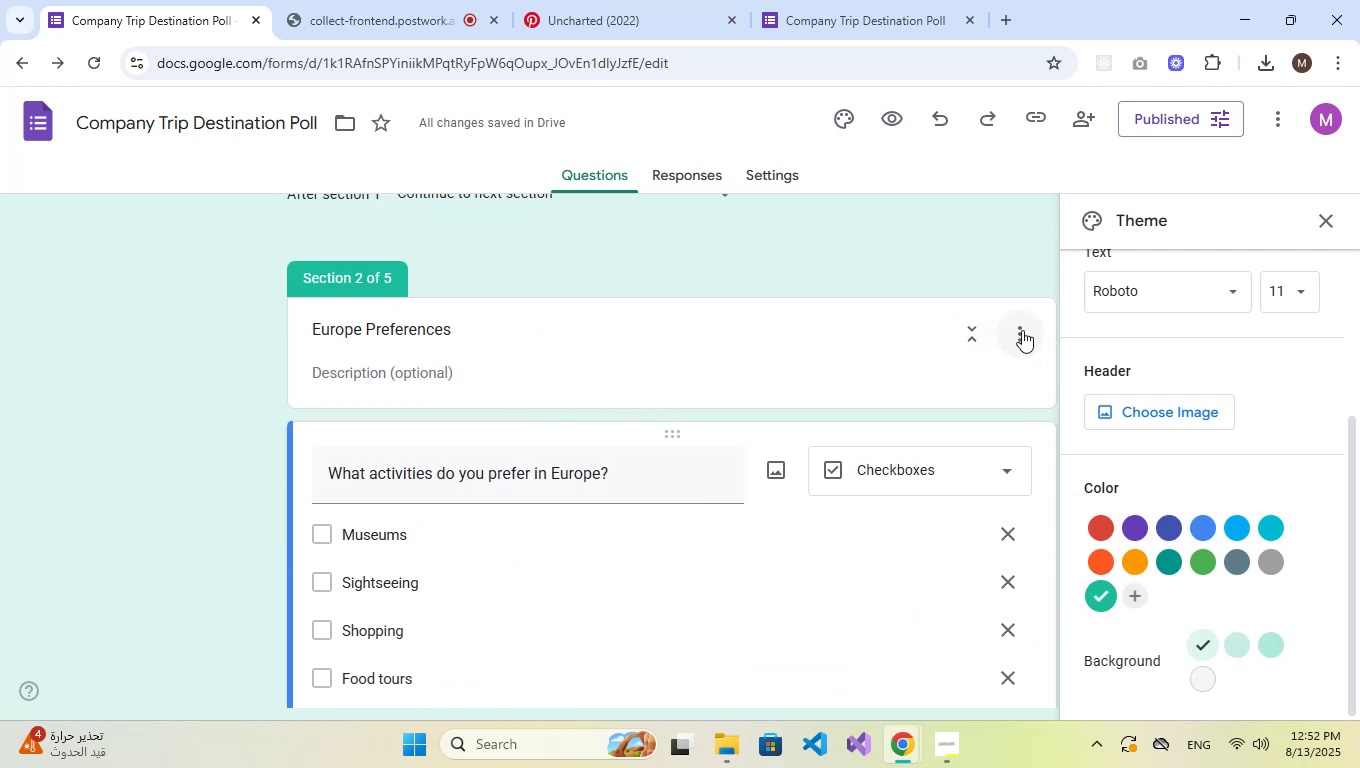 
left_click([1022, 330])
 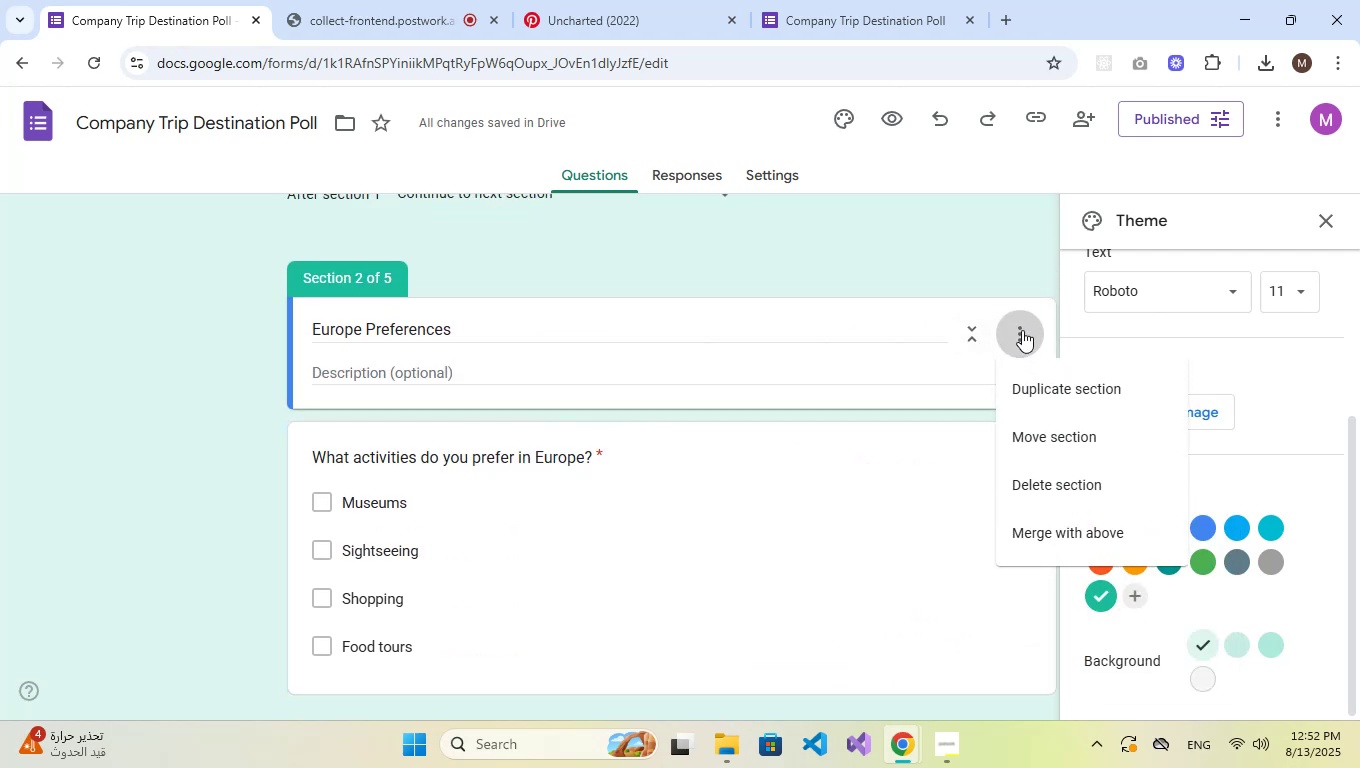 
left_click([753, 250])
 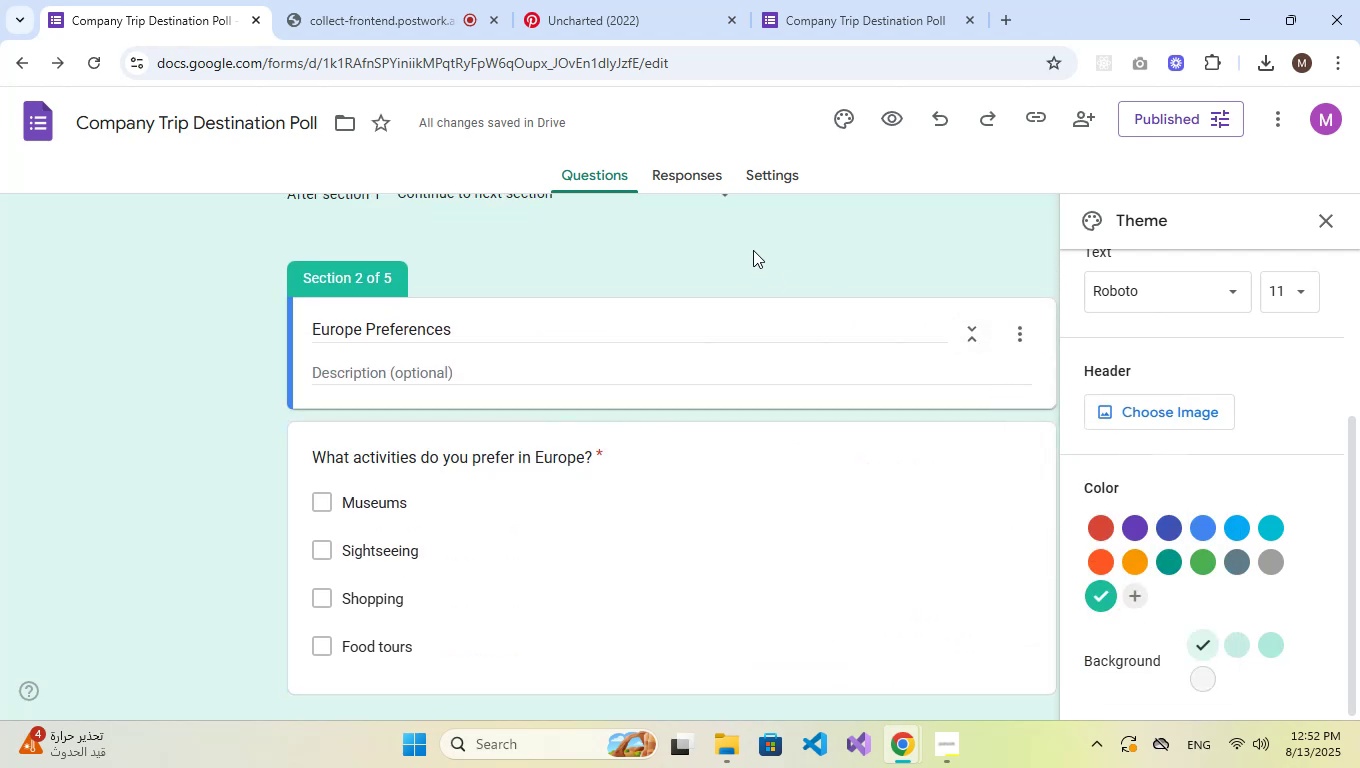 
scroll: coordinate [756, 397], scroll_direction: down, amount: 3.0
 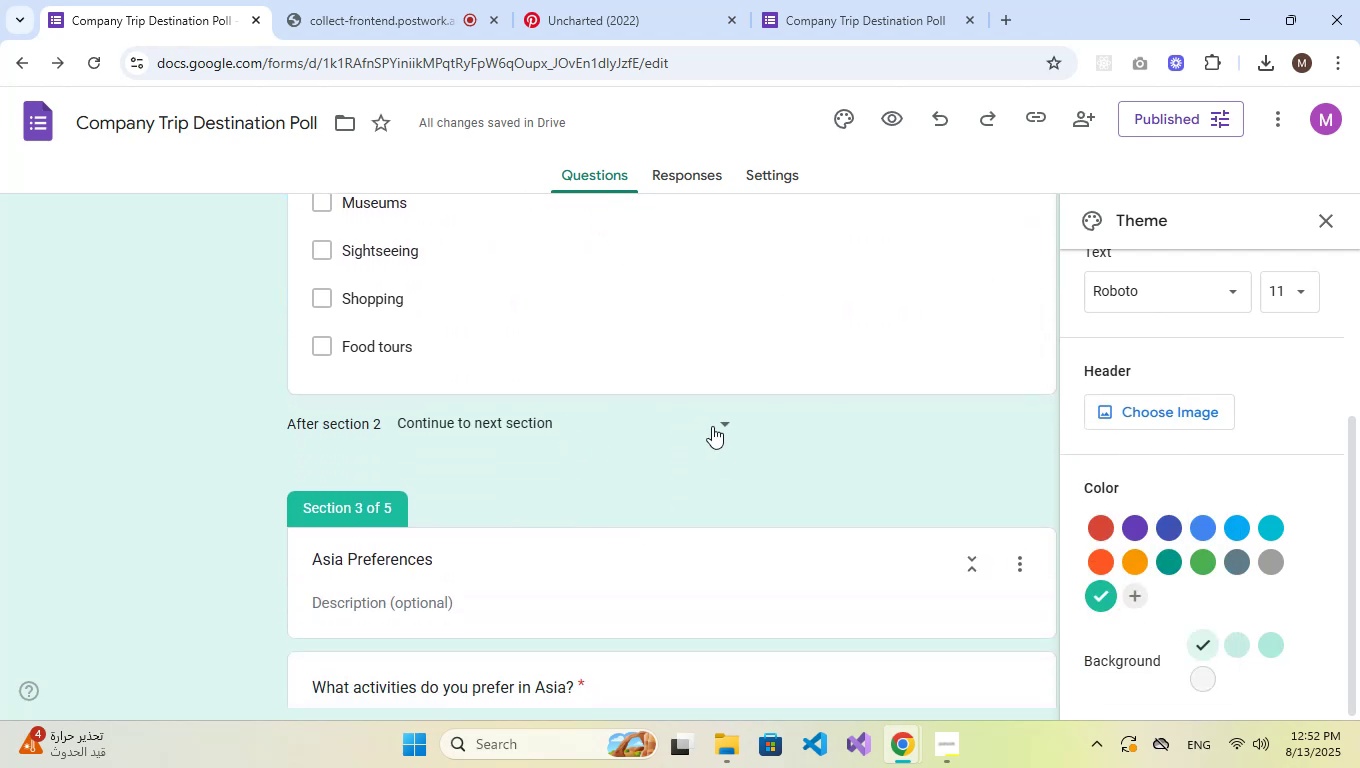 
left_click([716, 423])
 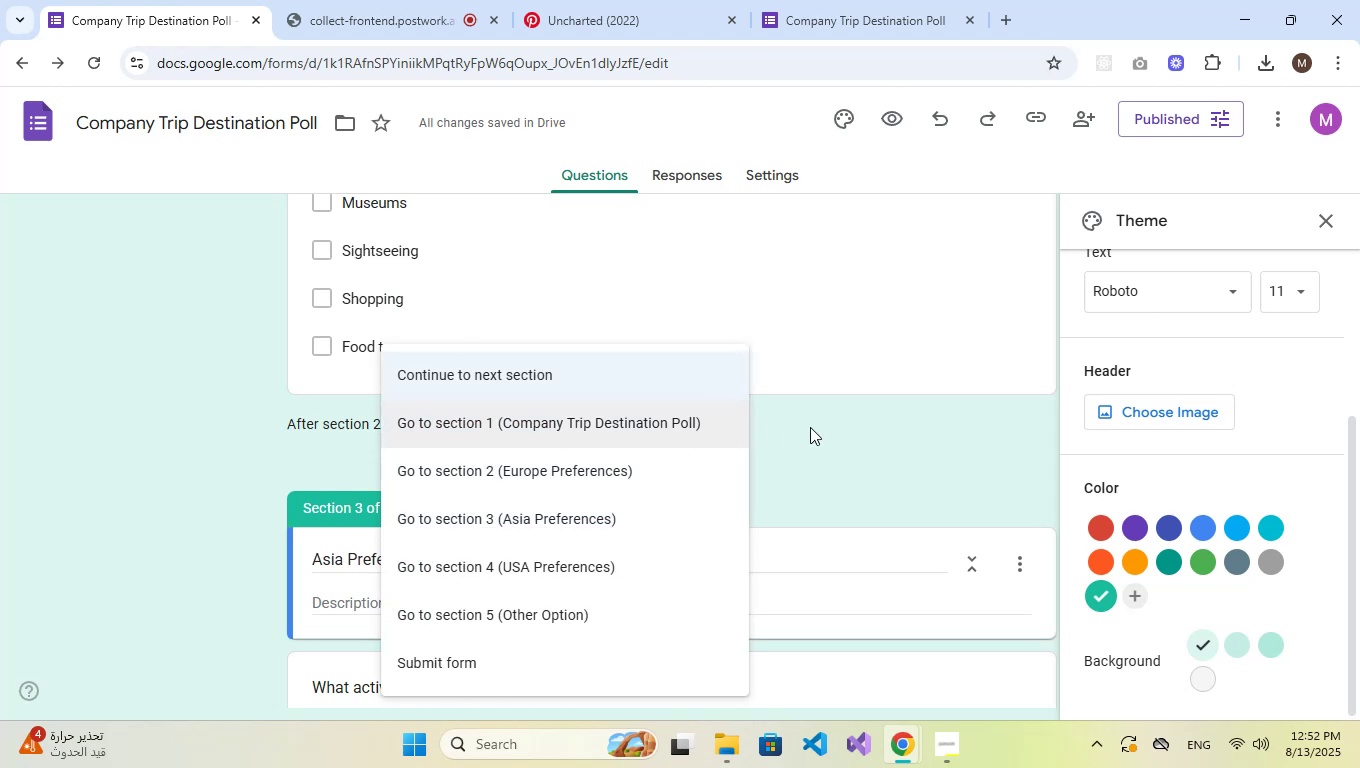 
left_click([811, 426])
 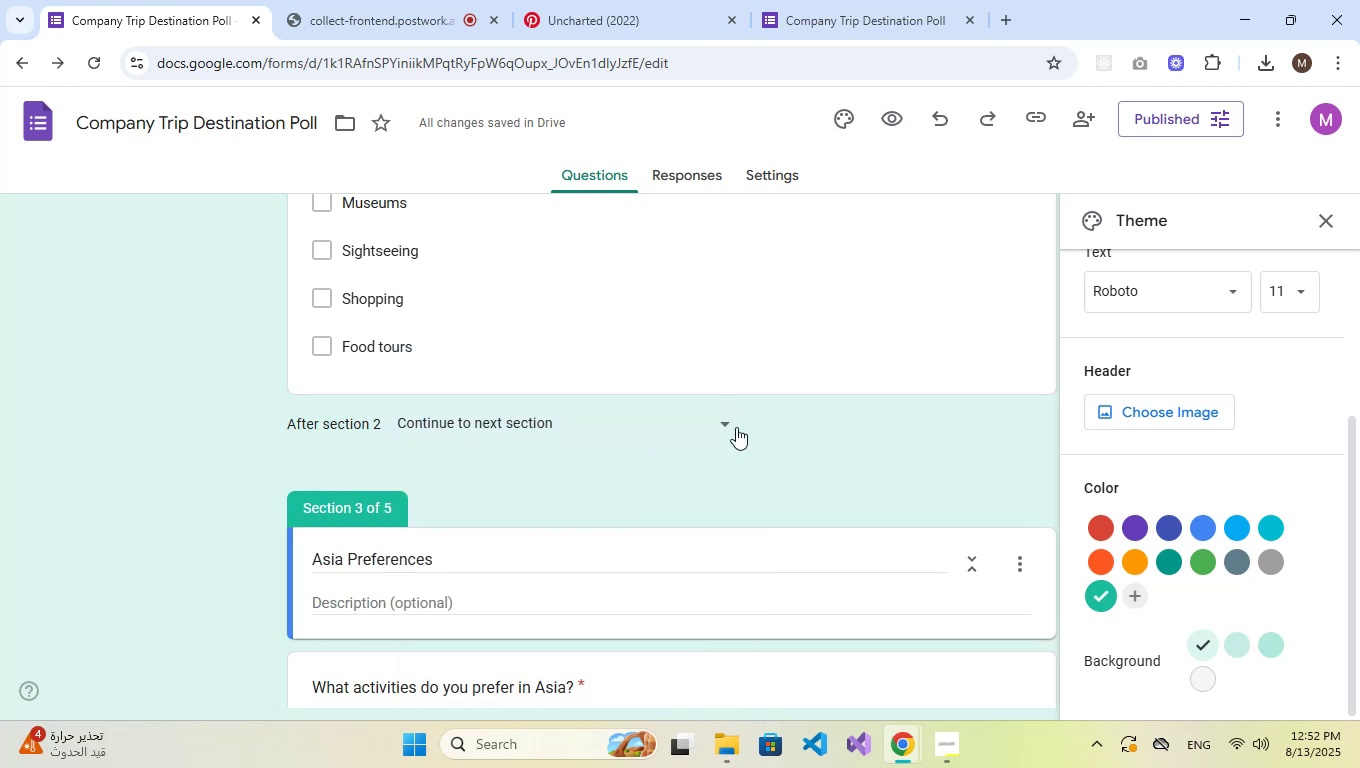 
left_click([678, 420])
 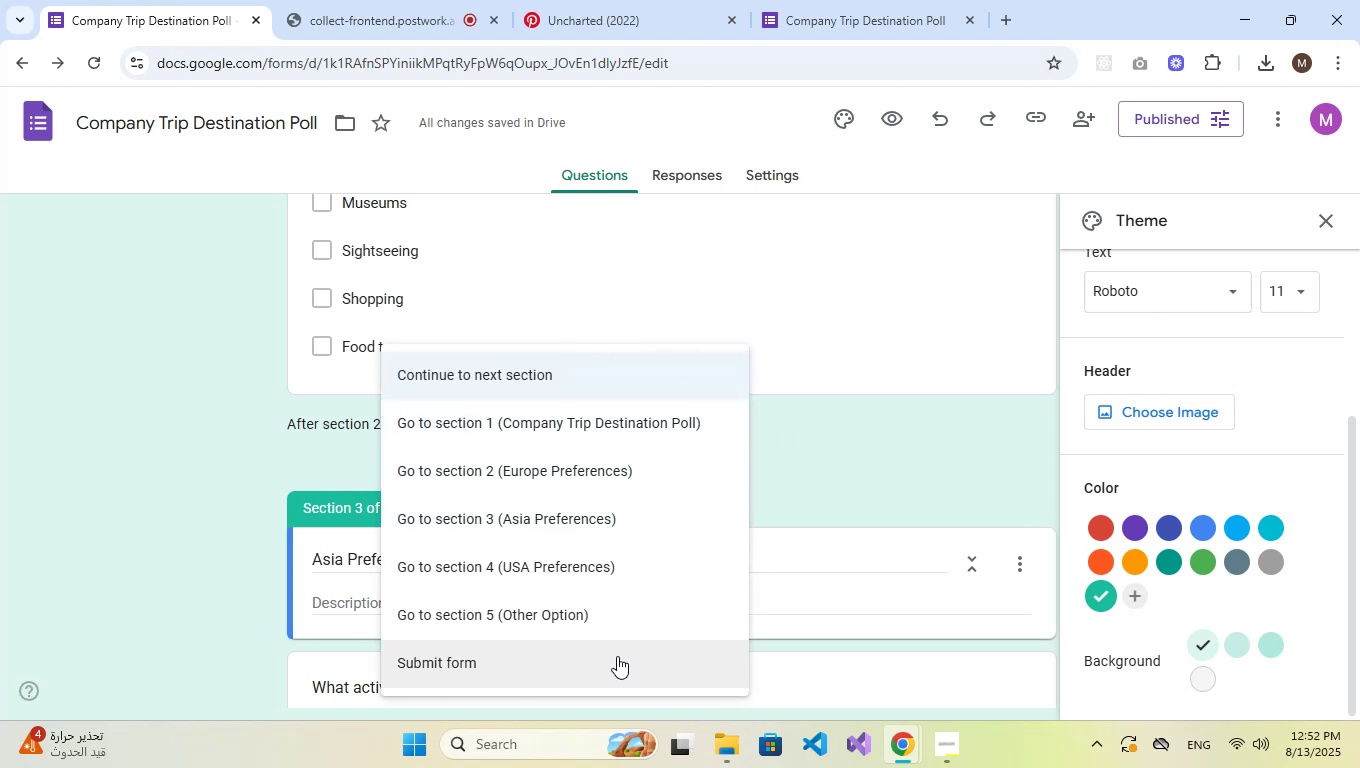 
left_click([617, 656])
 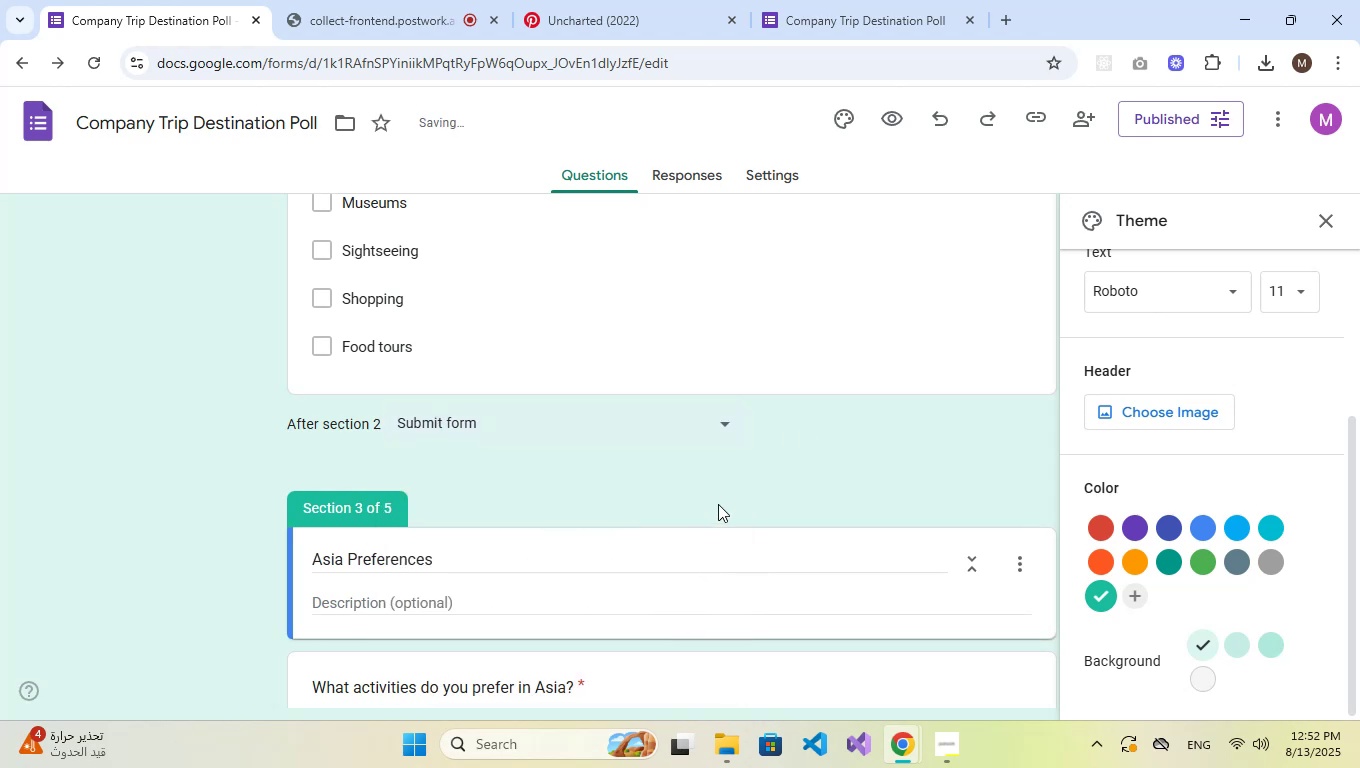 
scroll: coordinate [715, 480], scroll_direction: up, amount: 4.0
 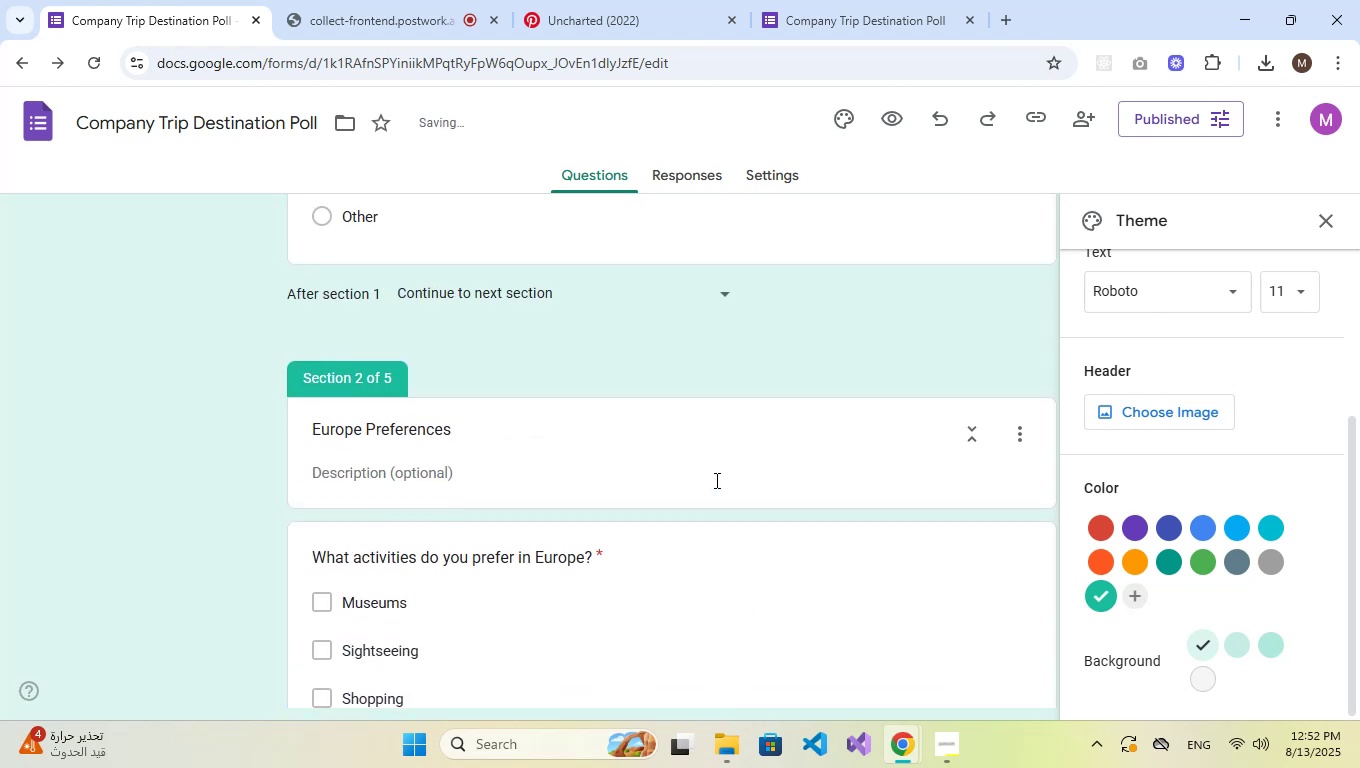 
scroll: coordinate [715, 480], scroll_direction: down, amount: 10.0
 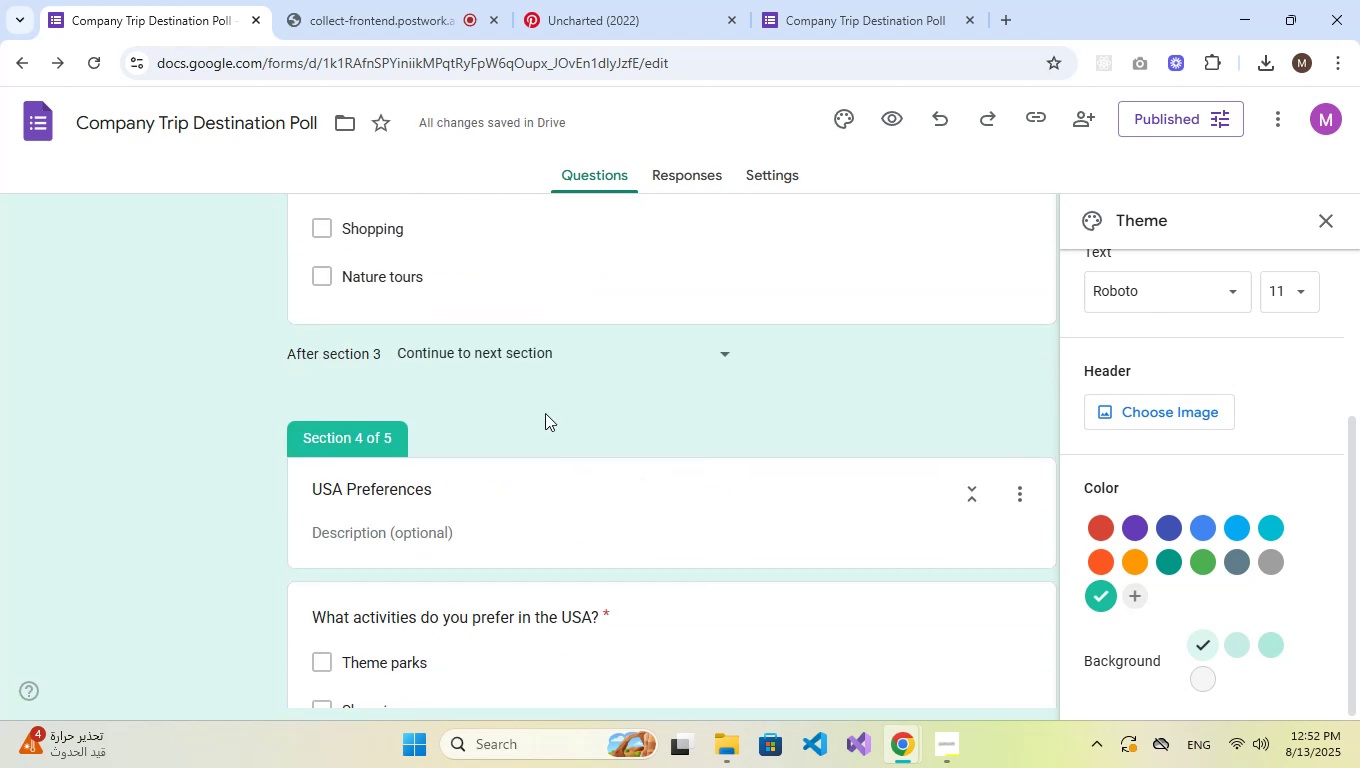 
left_click([500, 353])
 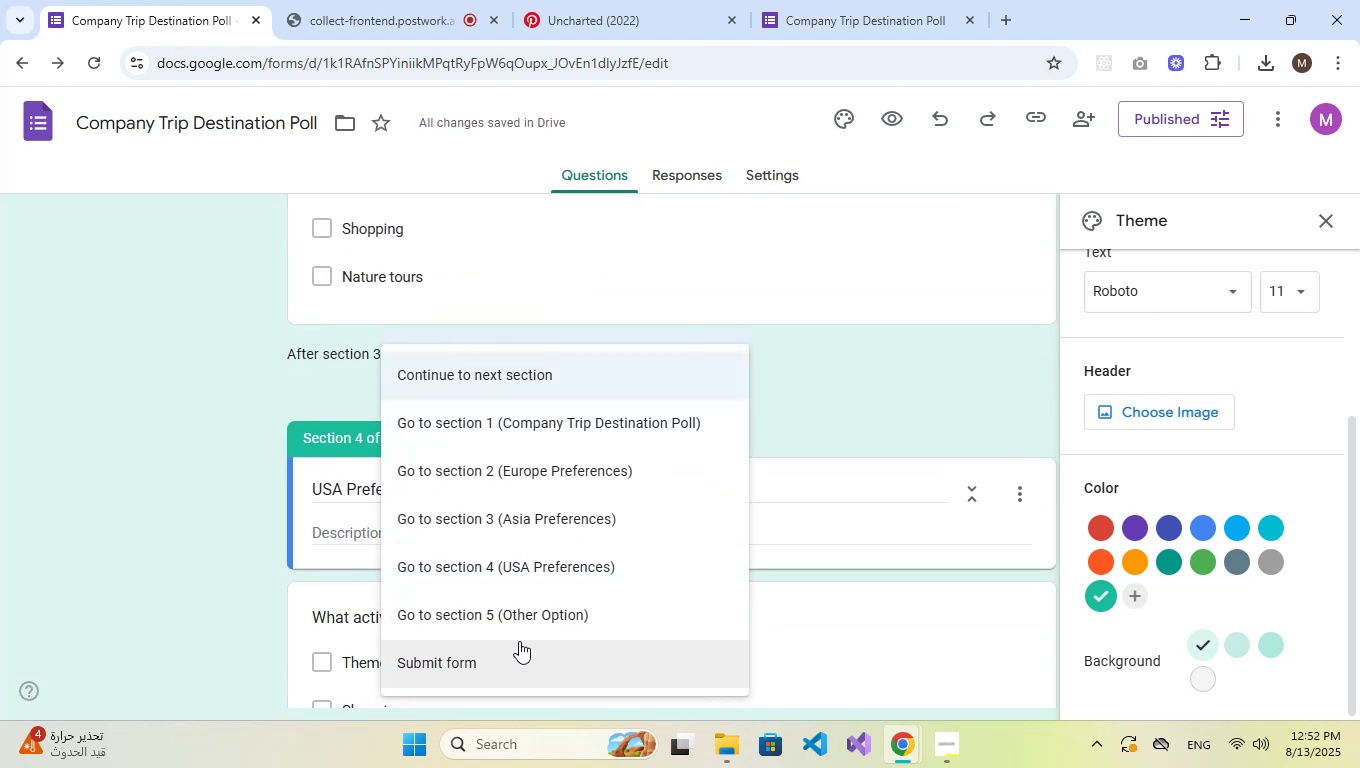 
left_click([519, 641])
 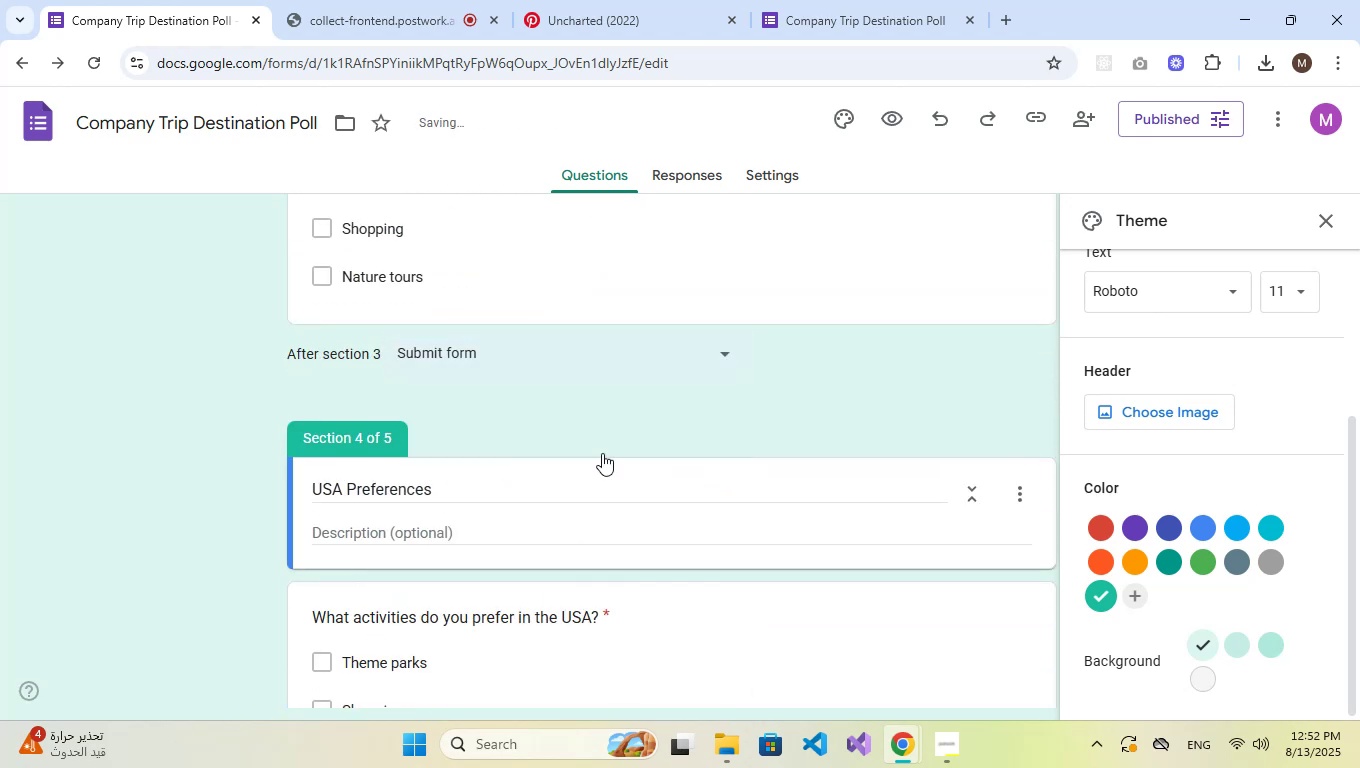 
scroll: coordinate [625, 407], scroll_direction: down, amount: 4.0
 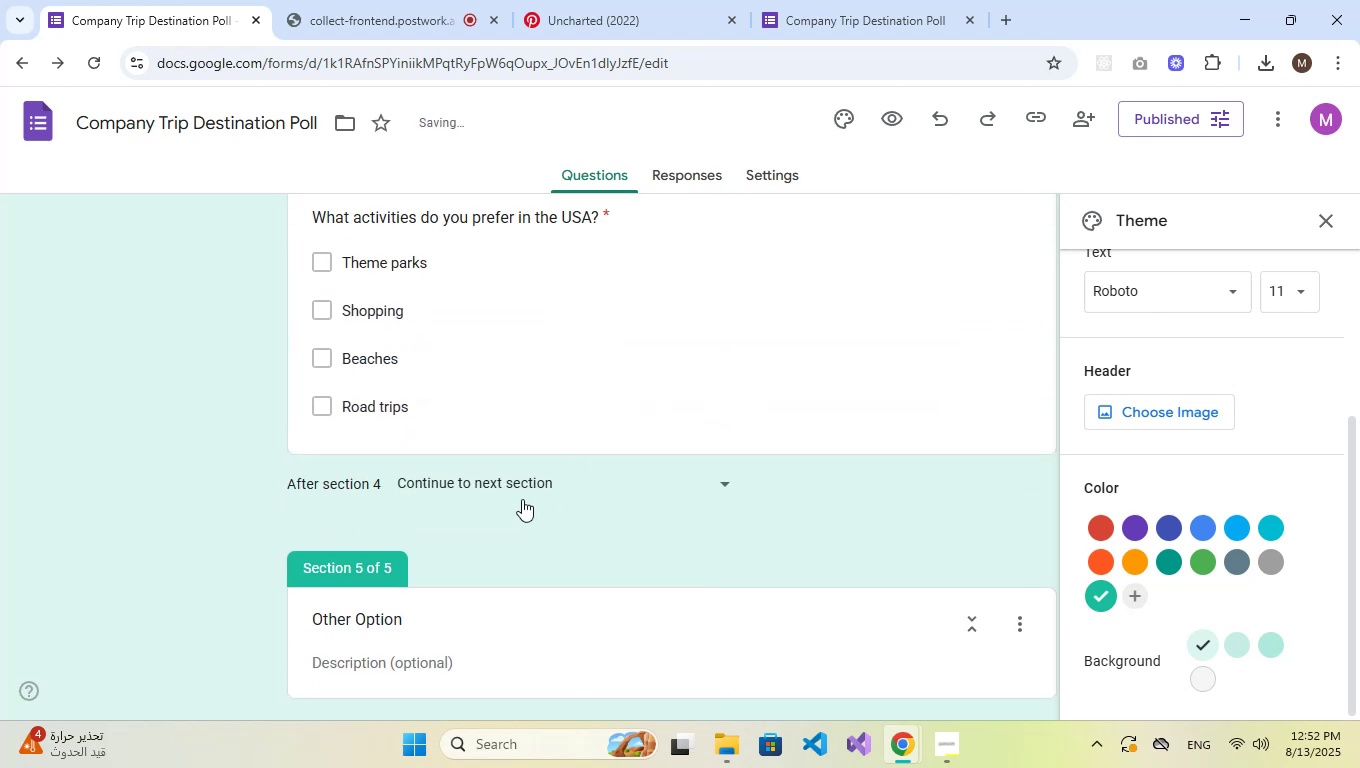 
left_click([522, 497])
 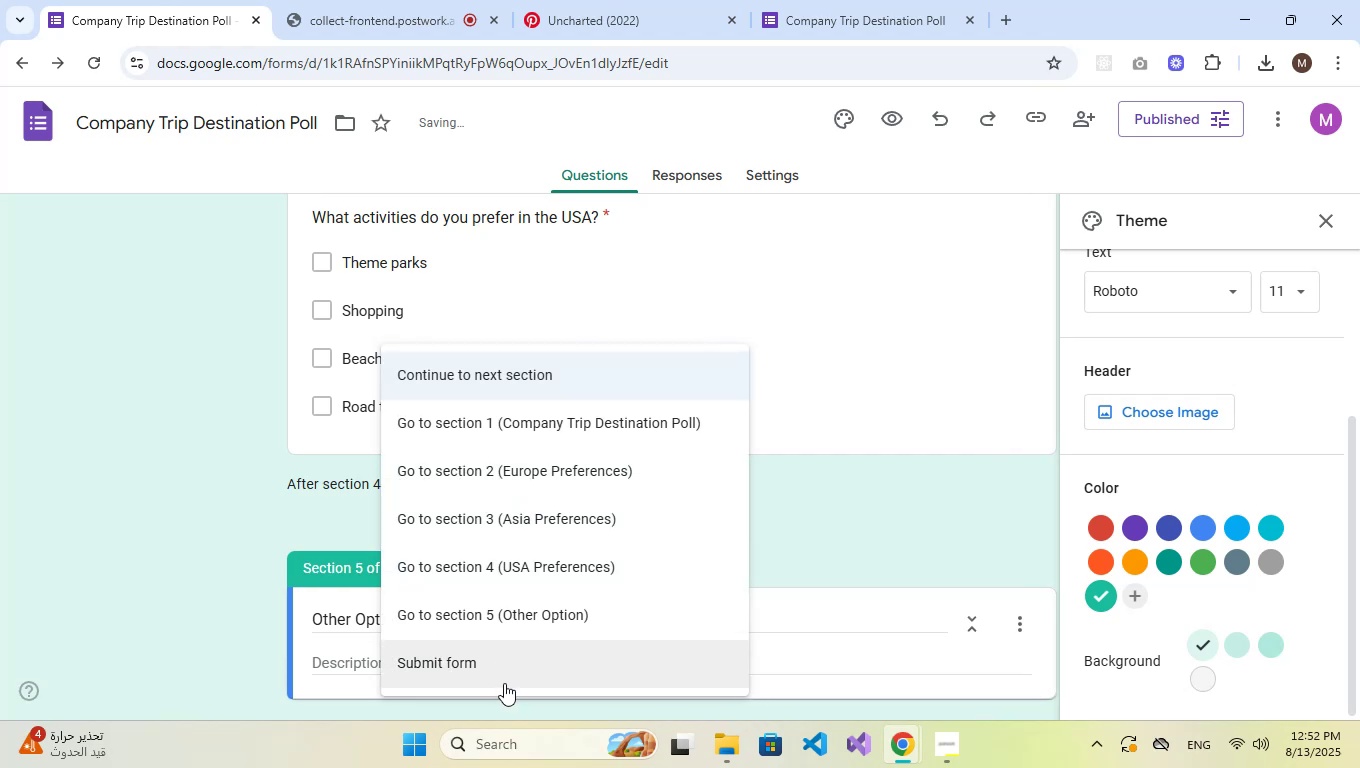 
left_click([504, 672])
 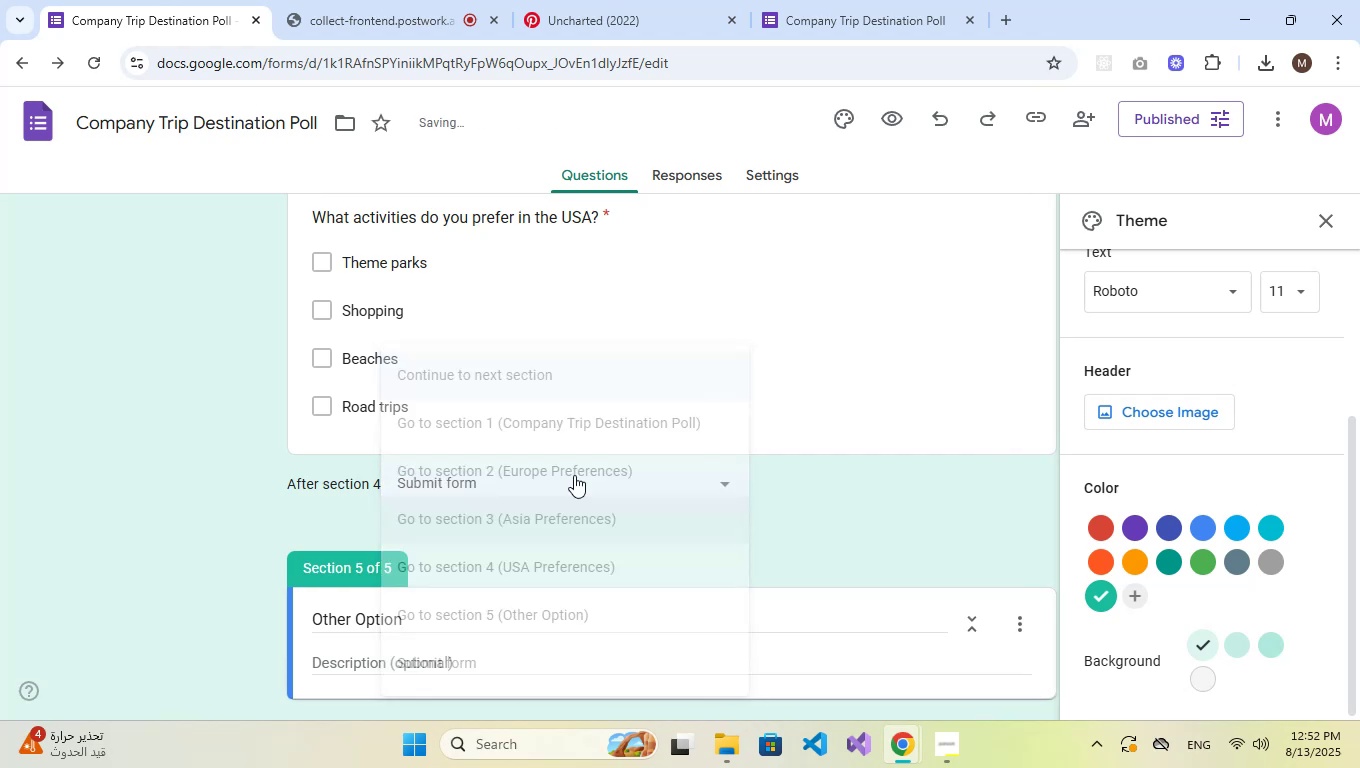 
scroll: coordinate [492, 408], scroll_direction: down, amount: 7.0
 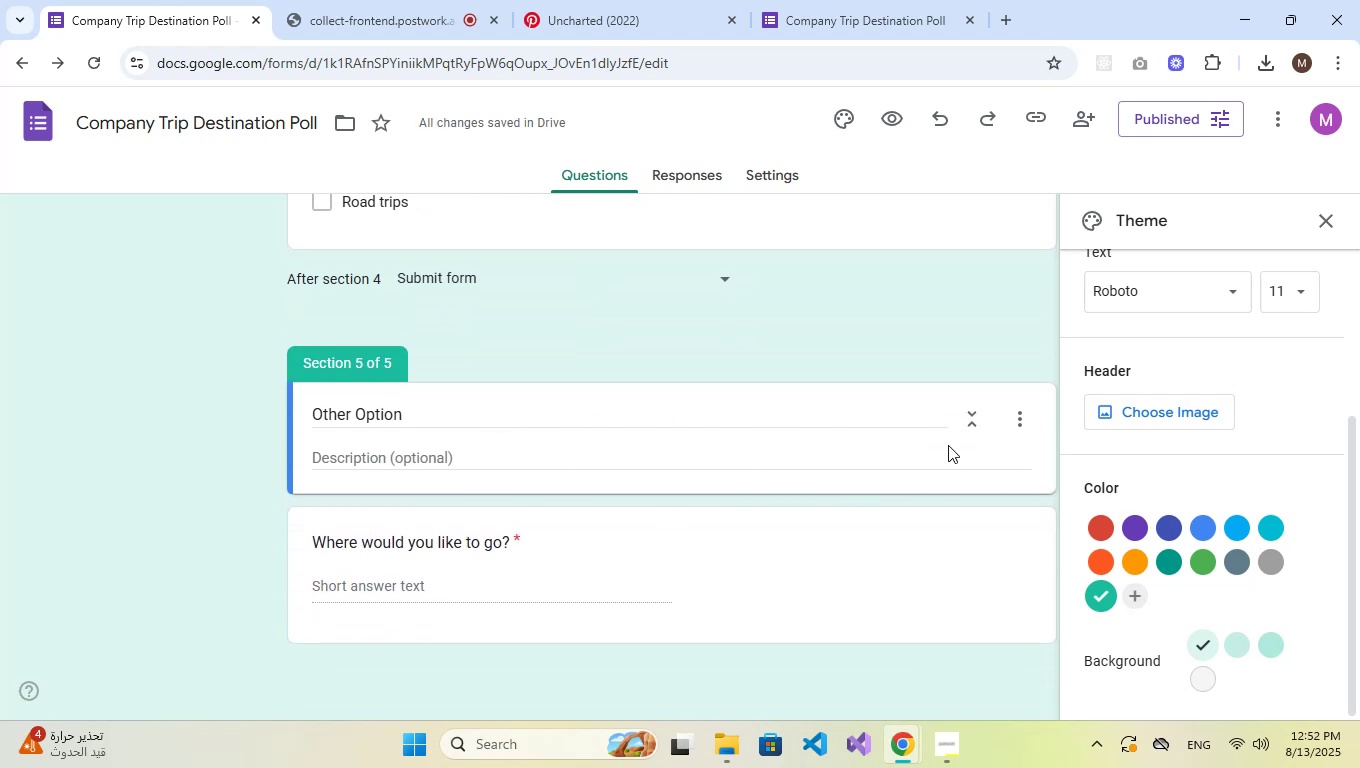 
scroll: coordinate [636, 383], scroll_direction: up, amount: 7.0
 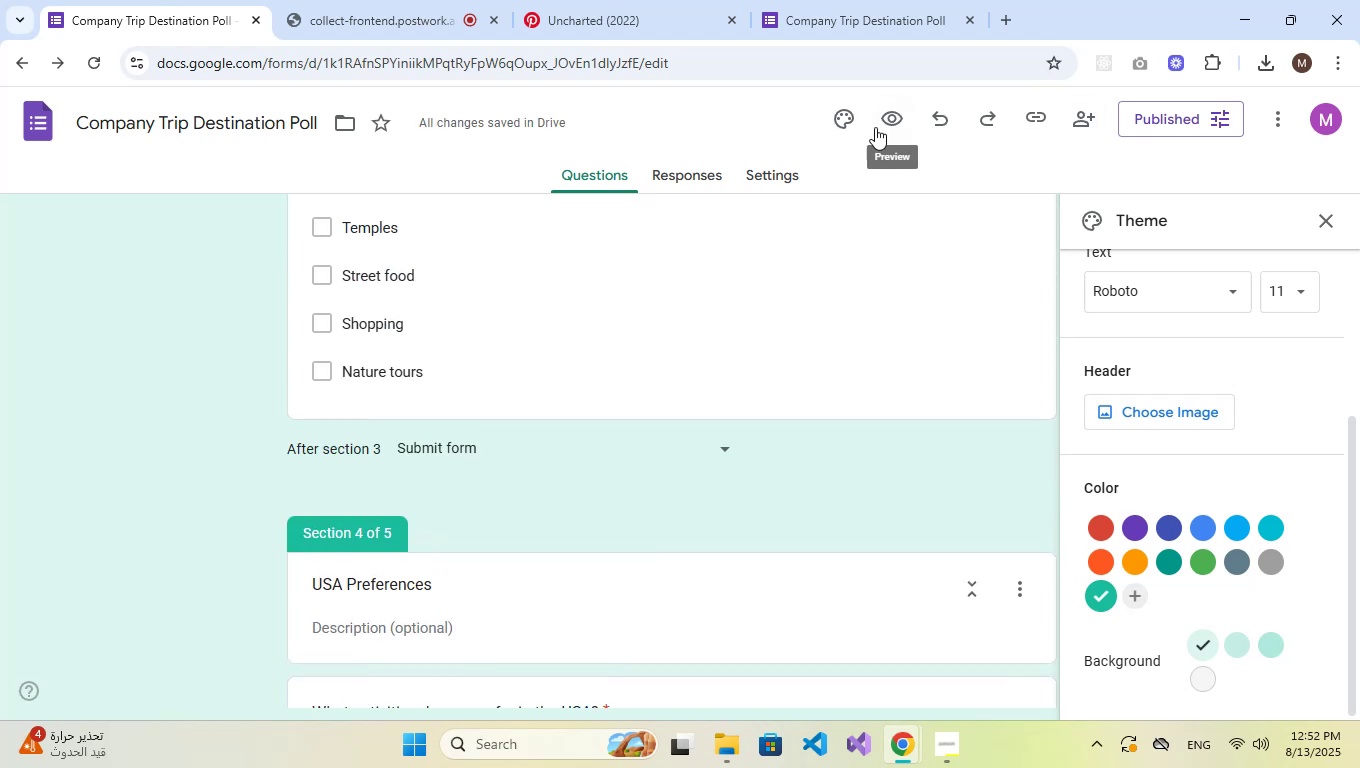 
left_click([963, 13])
 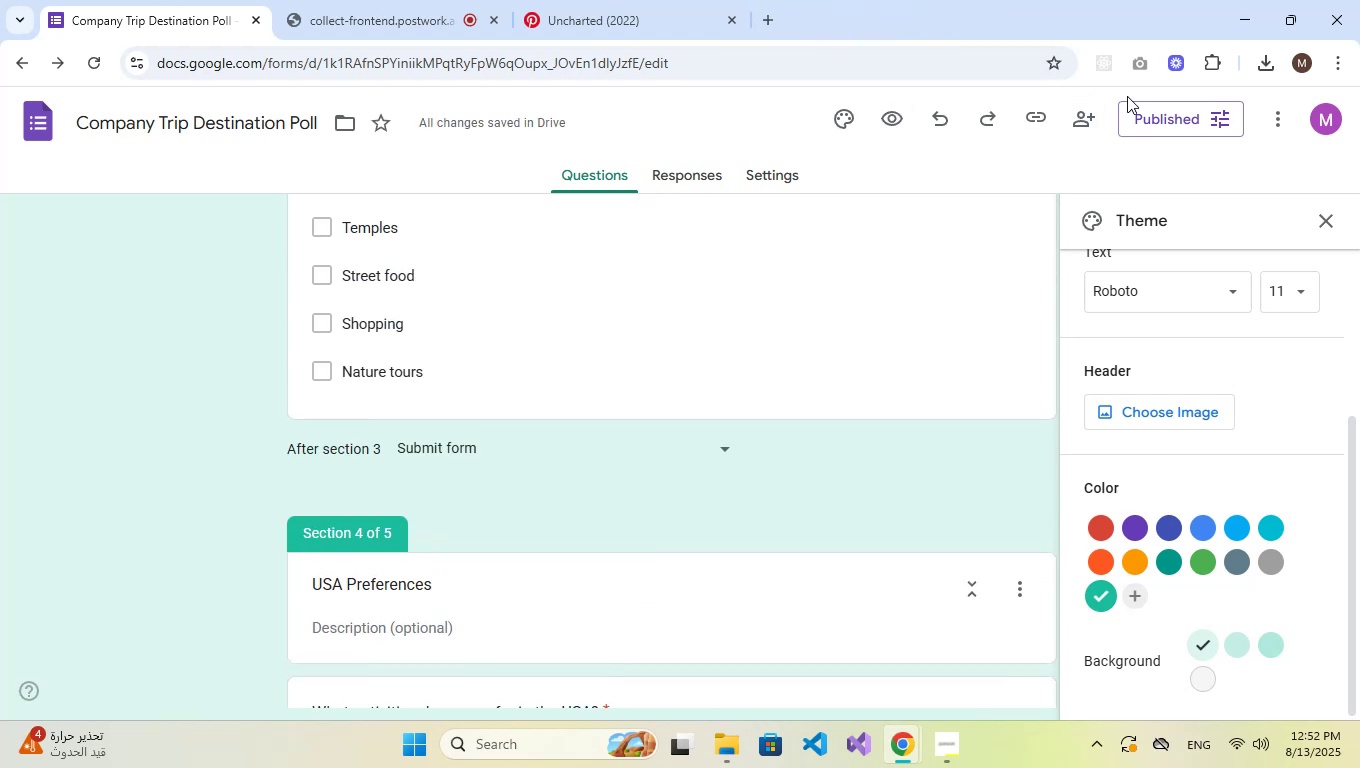 
left_click([1165, 118])
 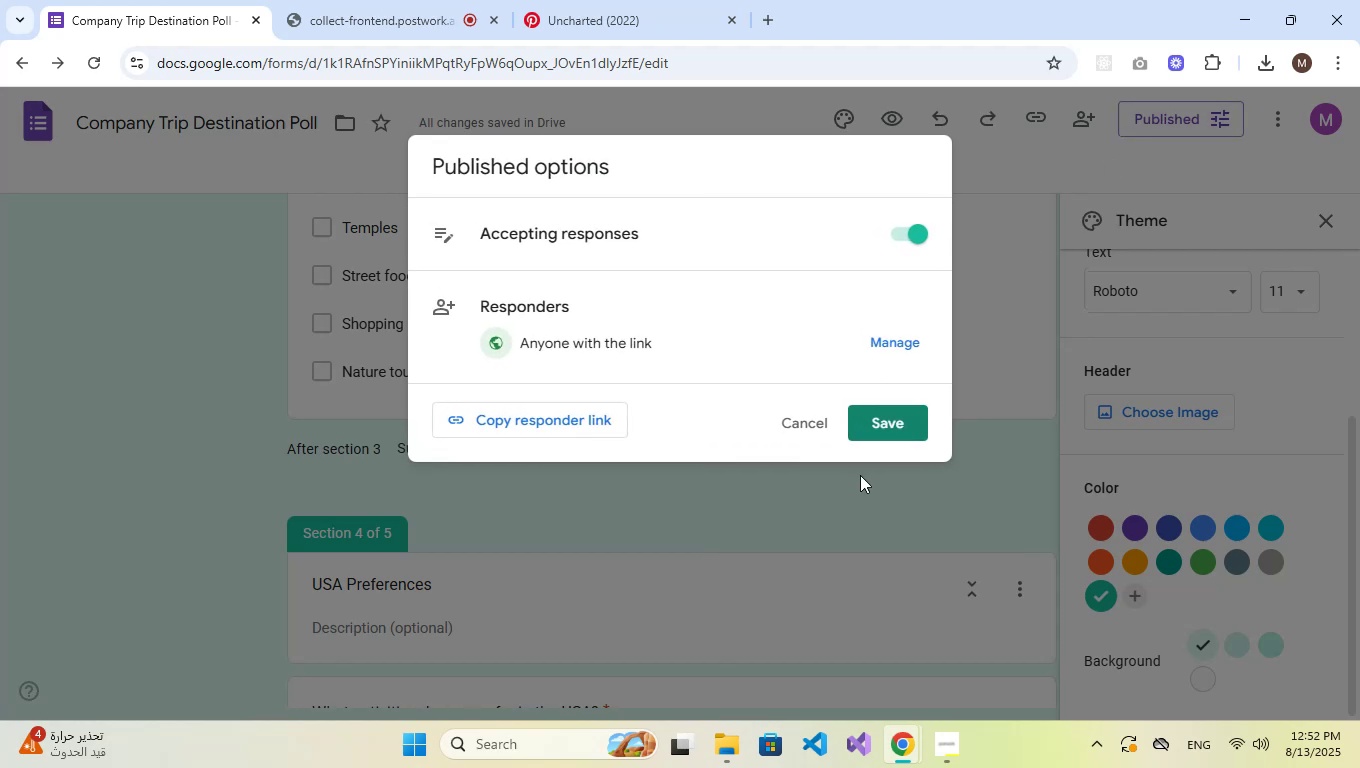 
left_click([900, 408])
 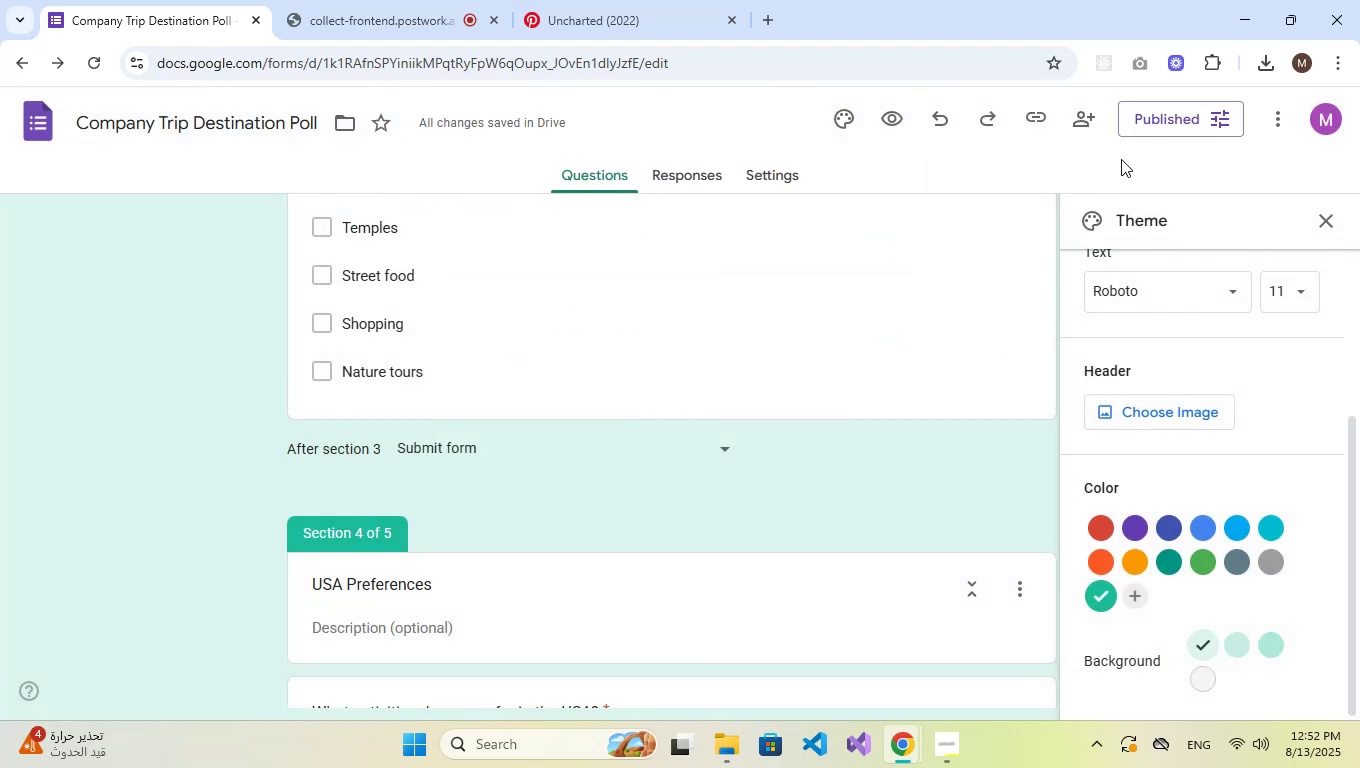 
left_click([1146, 120])
 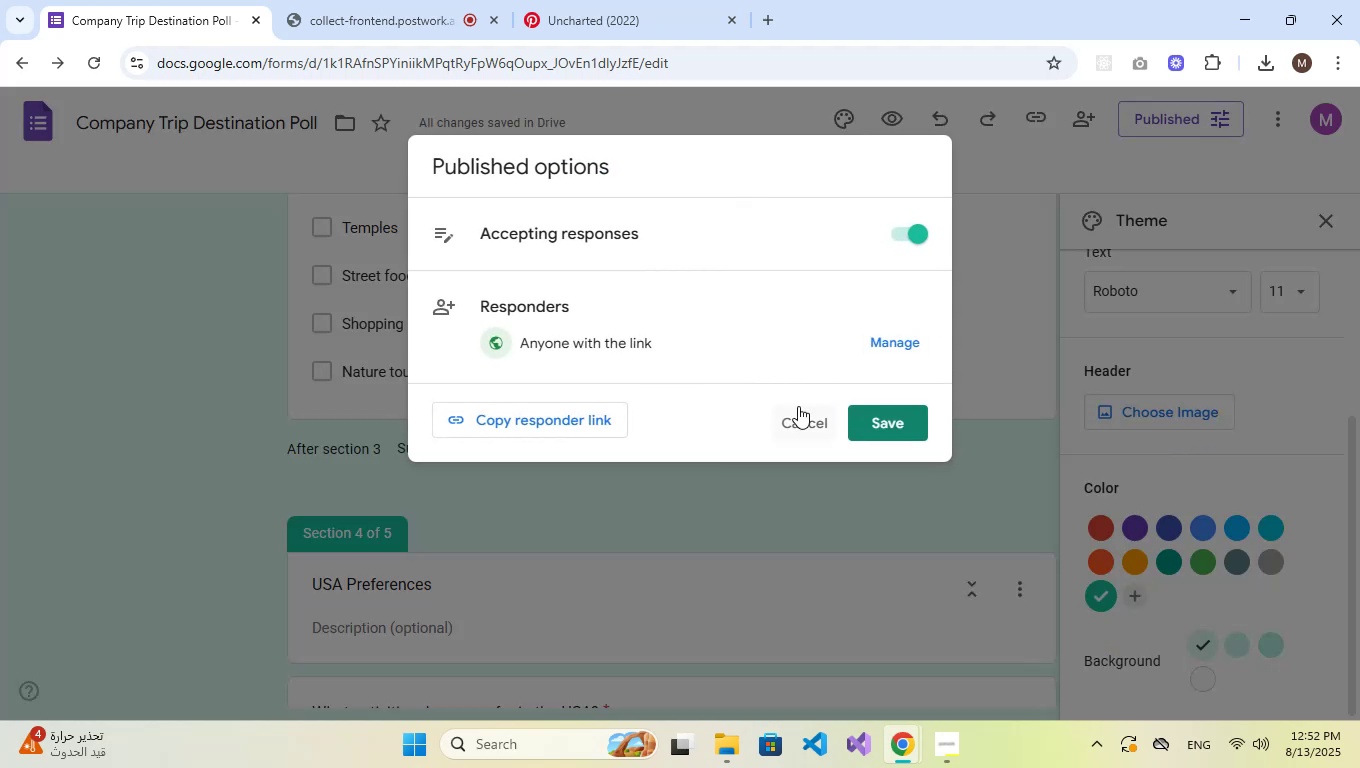 
left_click([564, 411])
 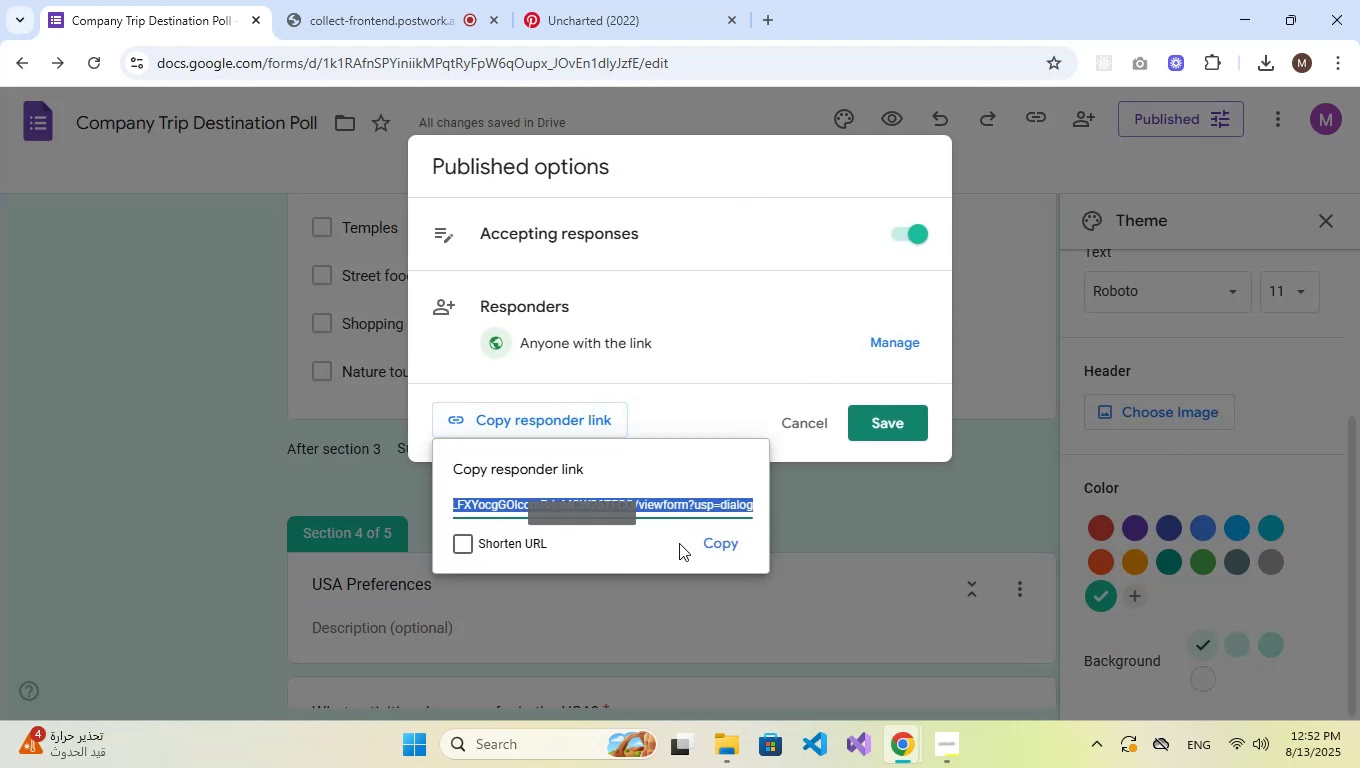 
left_click([709, 541])
 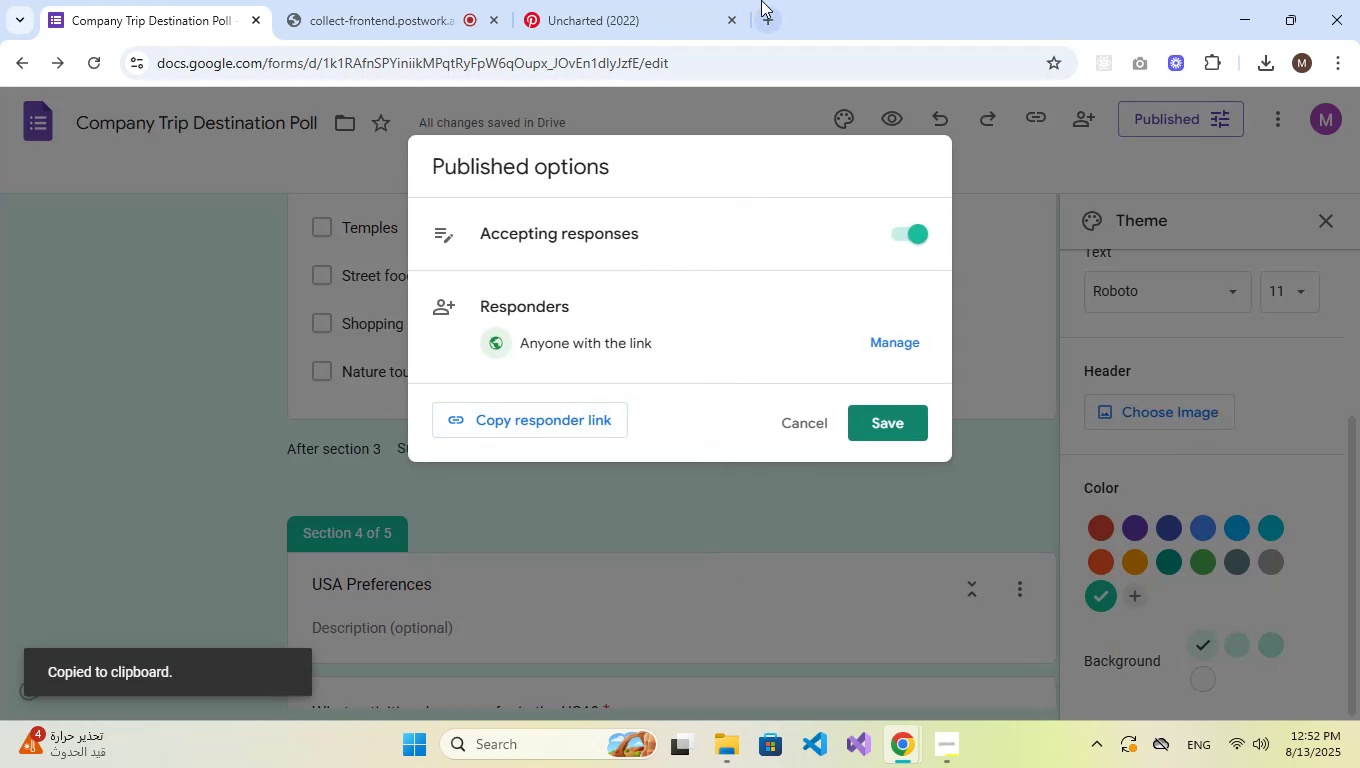 
left_click([771, 16])
 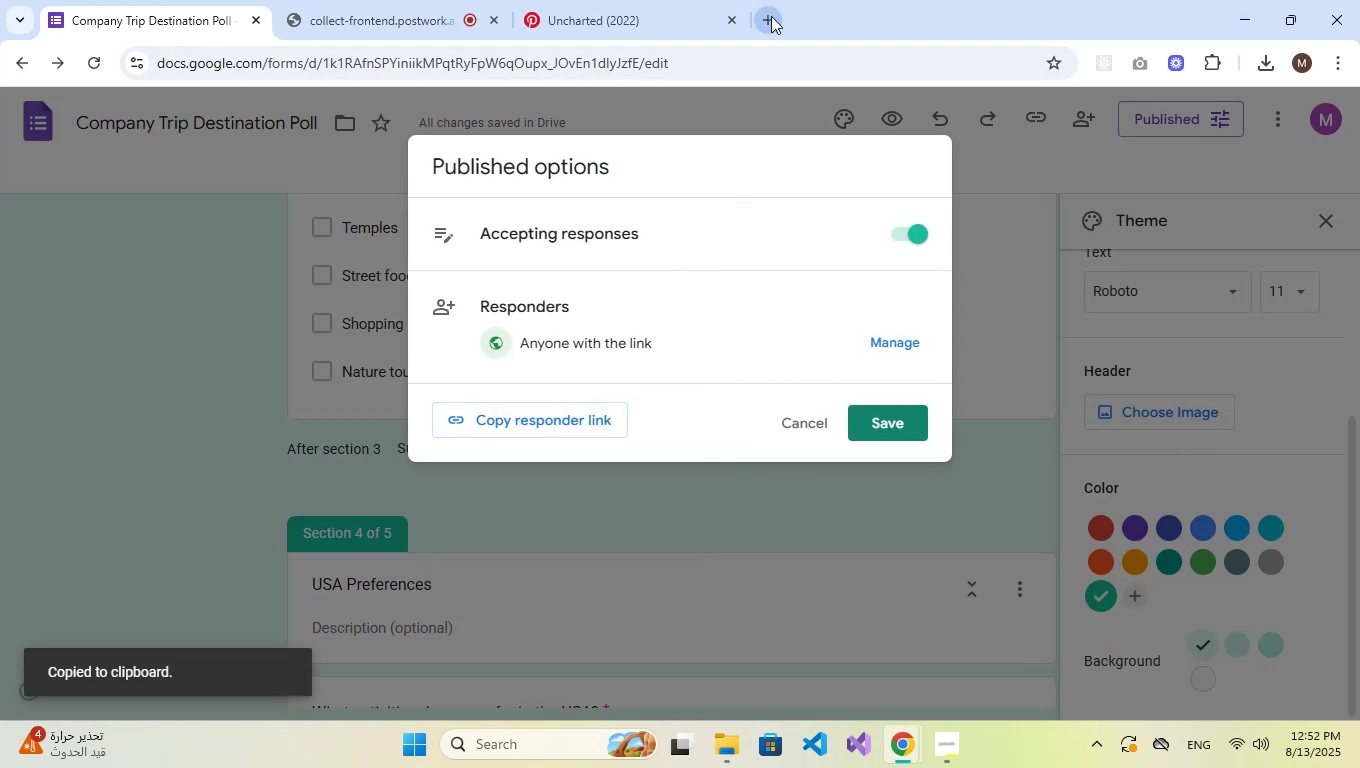 
key(Control+V)
 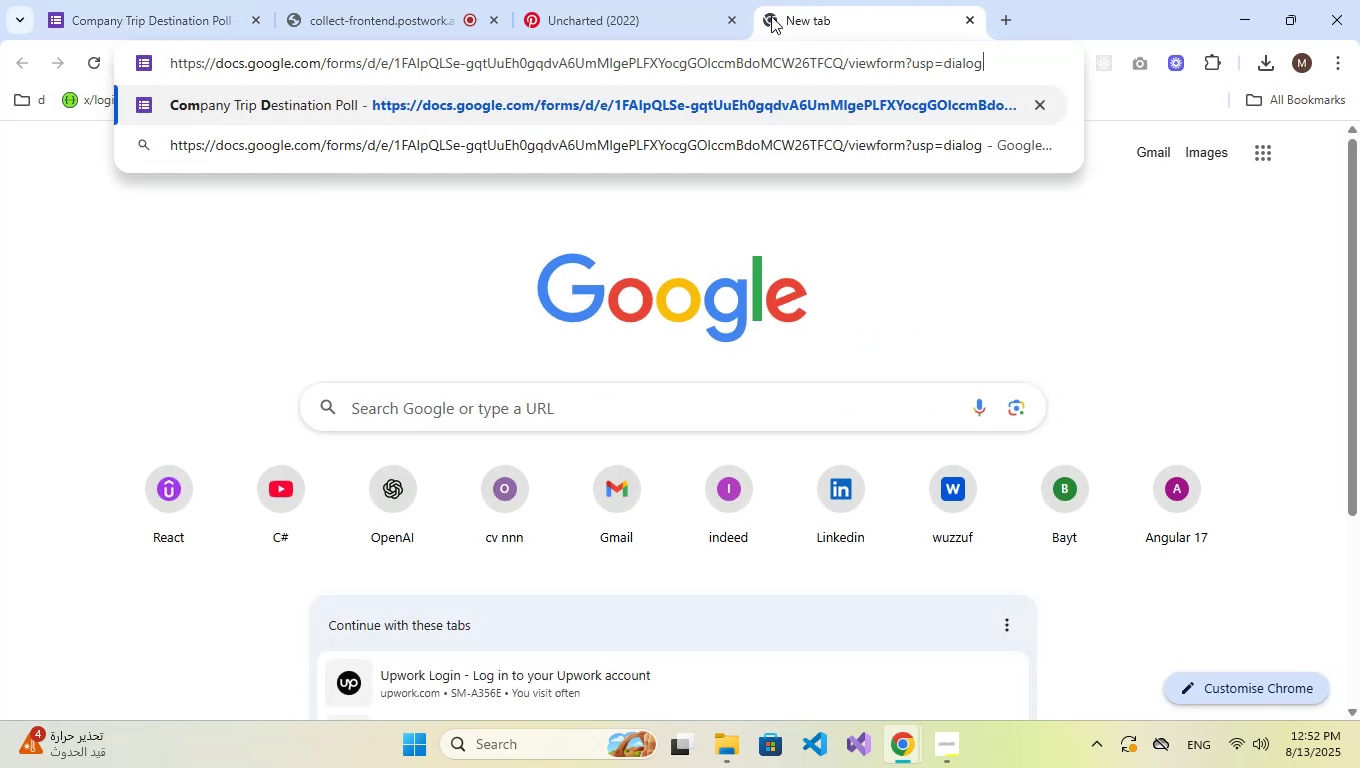 
key(NumpadEnter)
 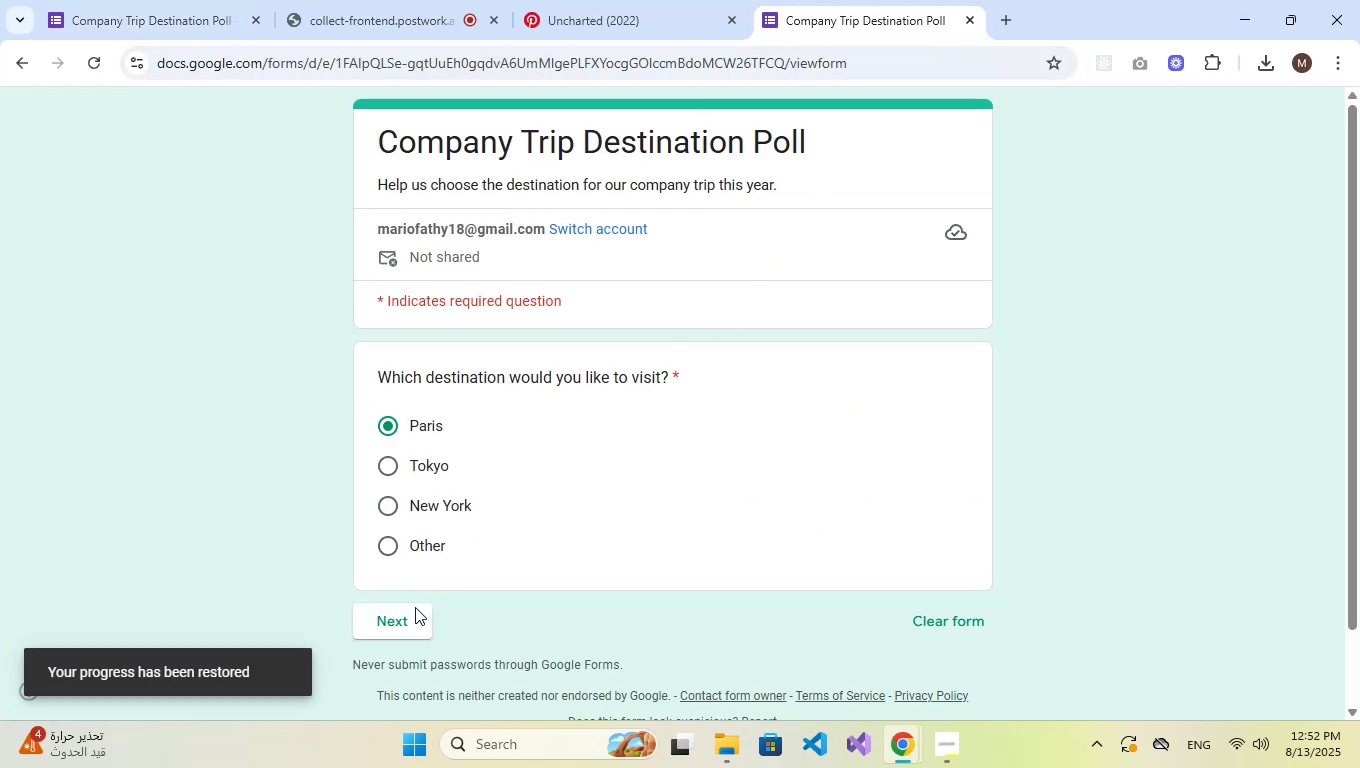 
left_click([411, 617])
 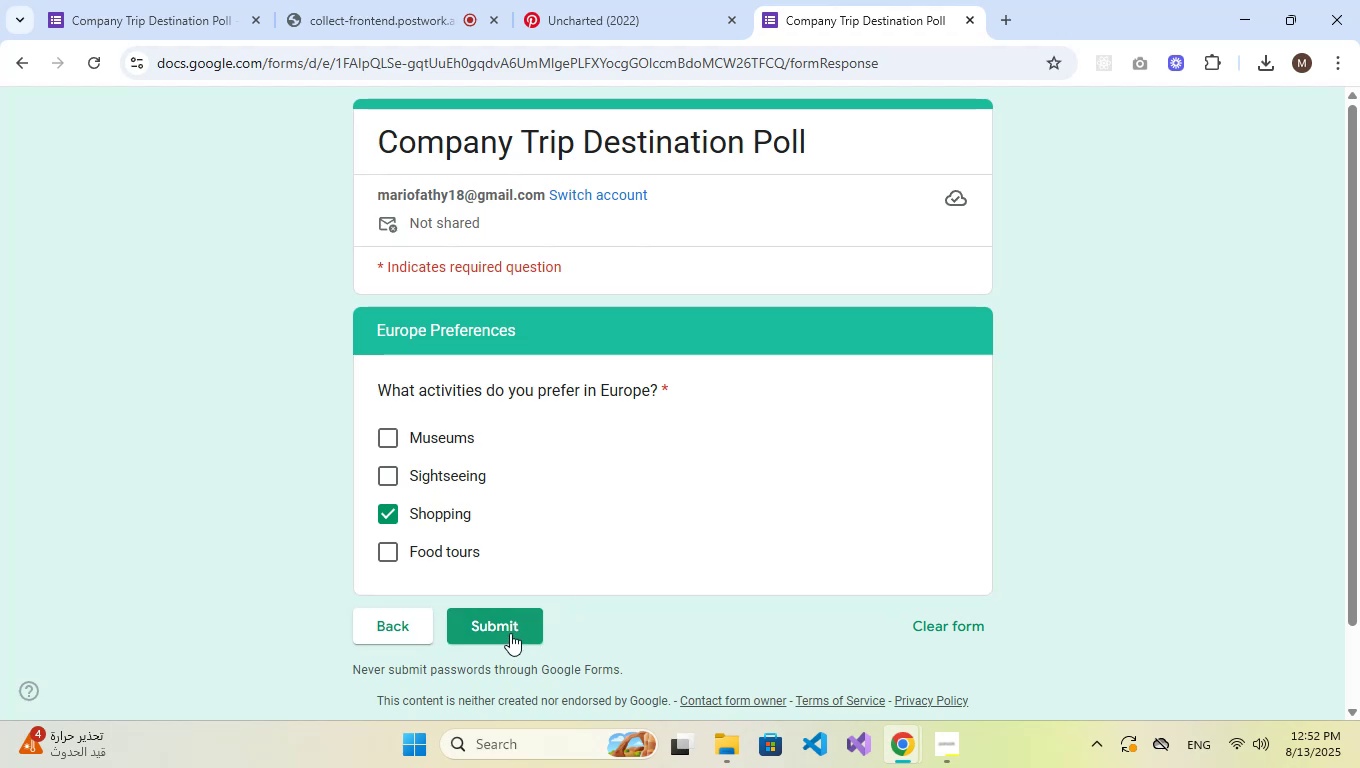 
wait(7.8)
 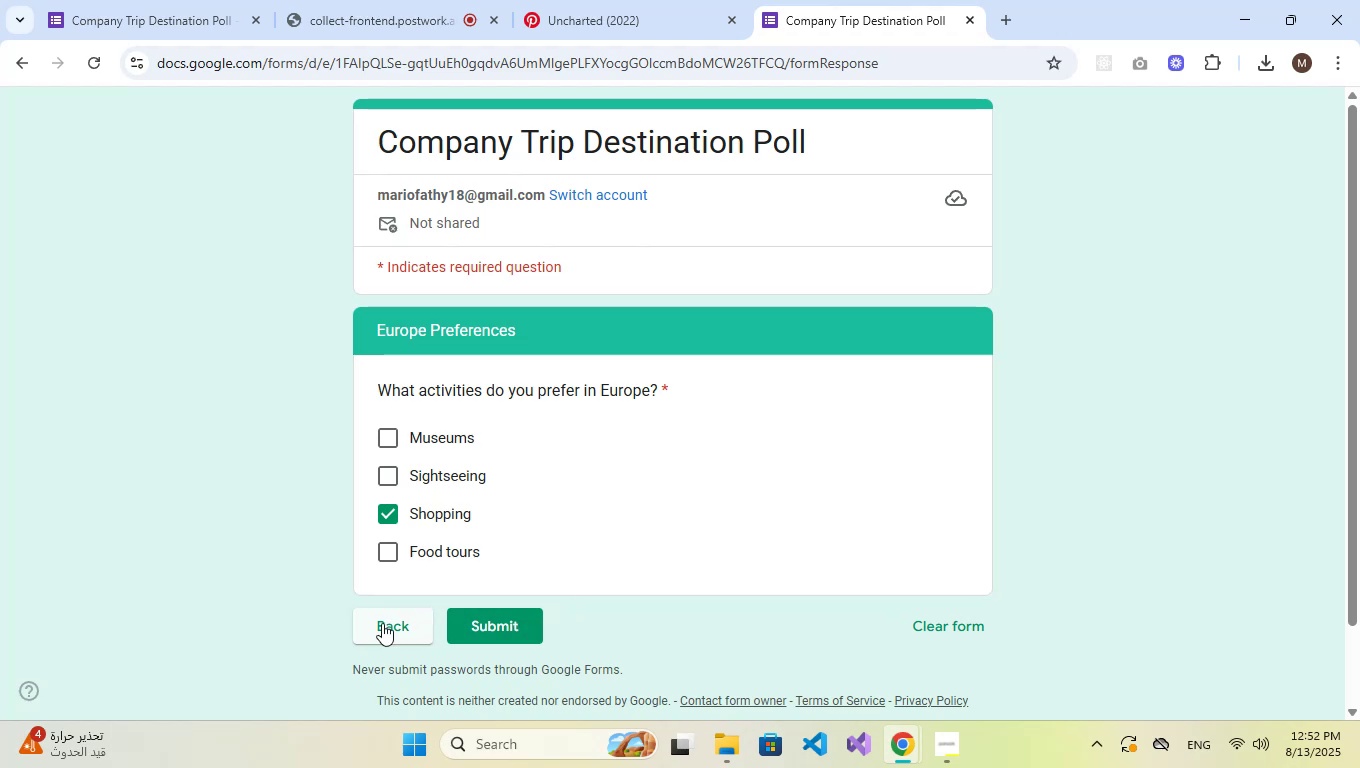 
left_click([510, 633])
 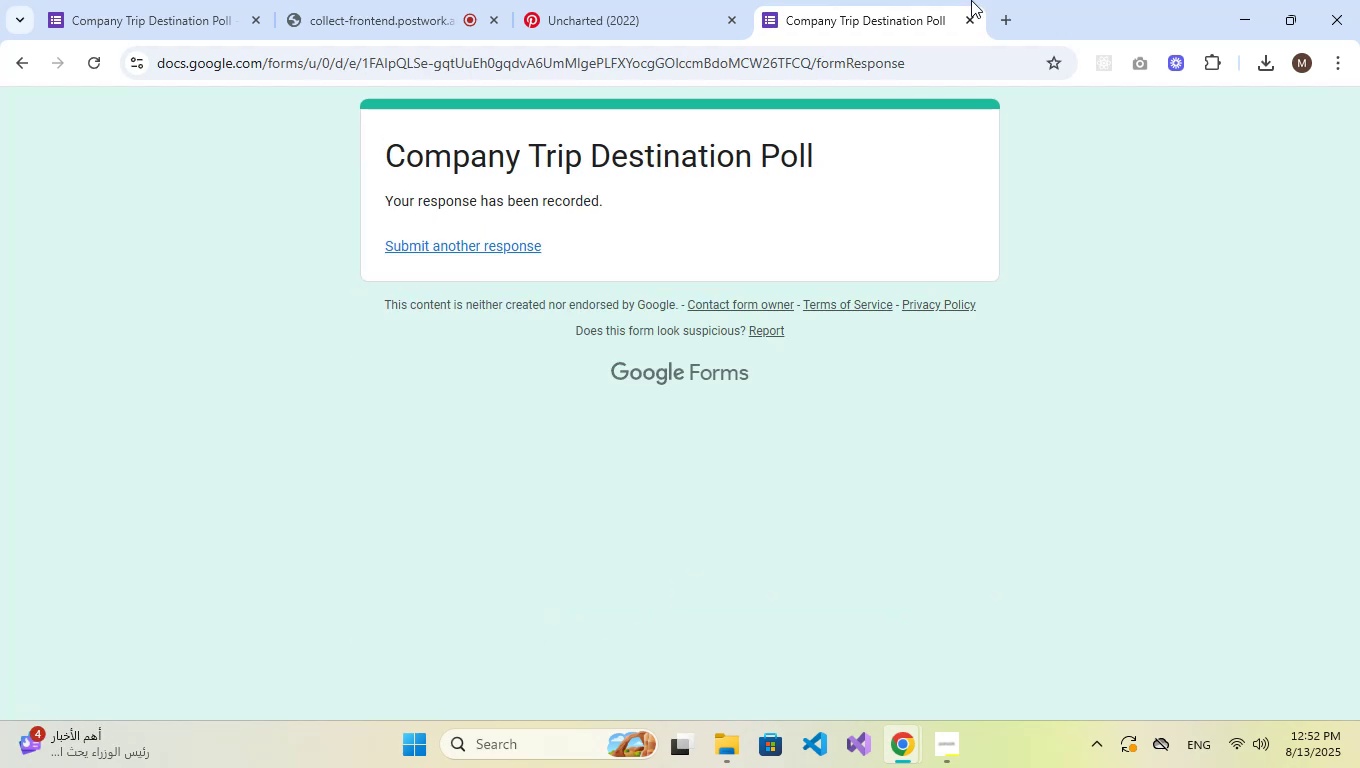 
left_click([969, 18])
 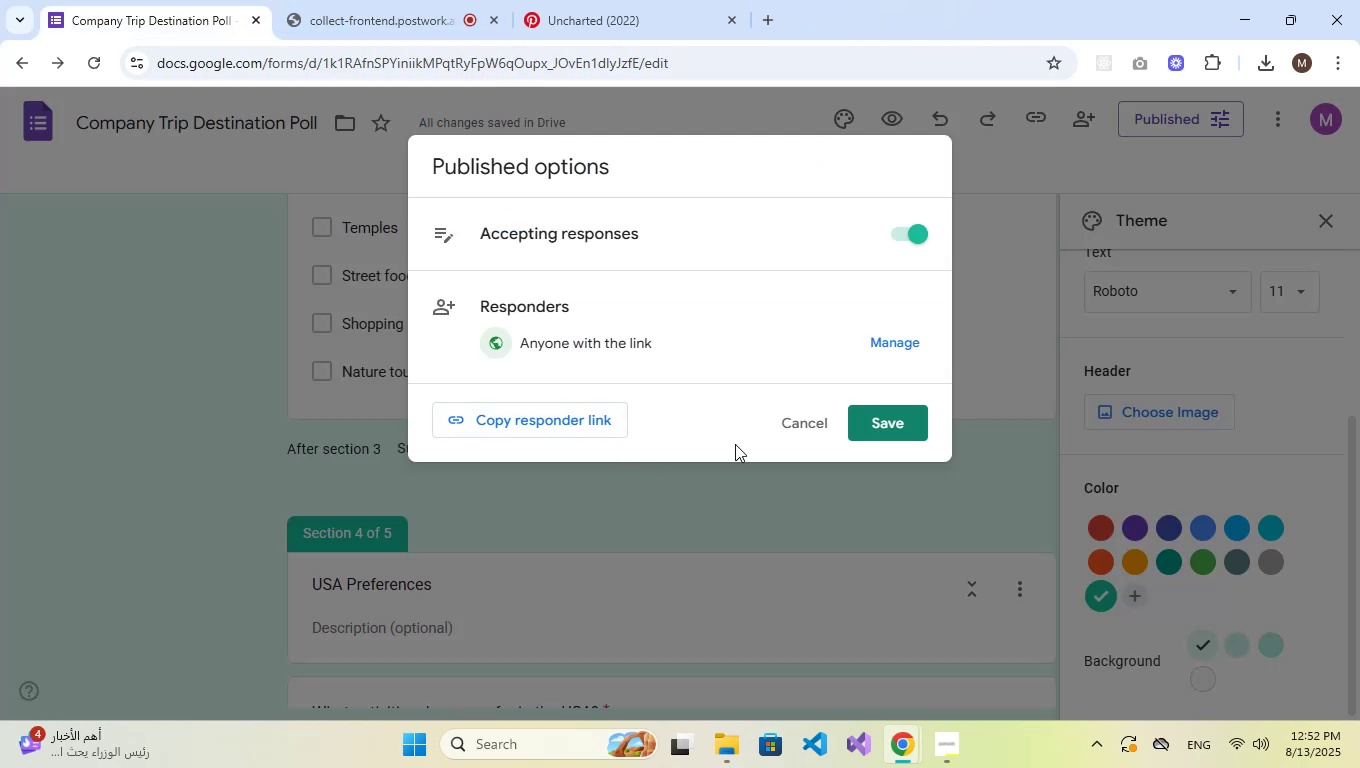 
left_click([784, 421])
 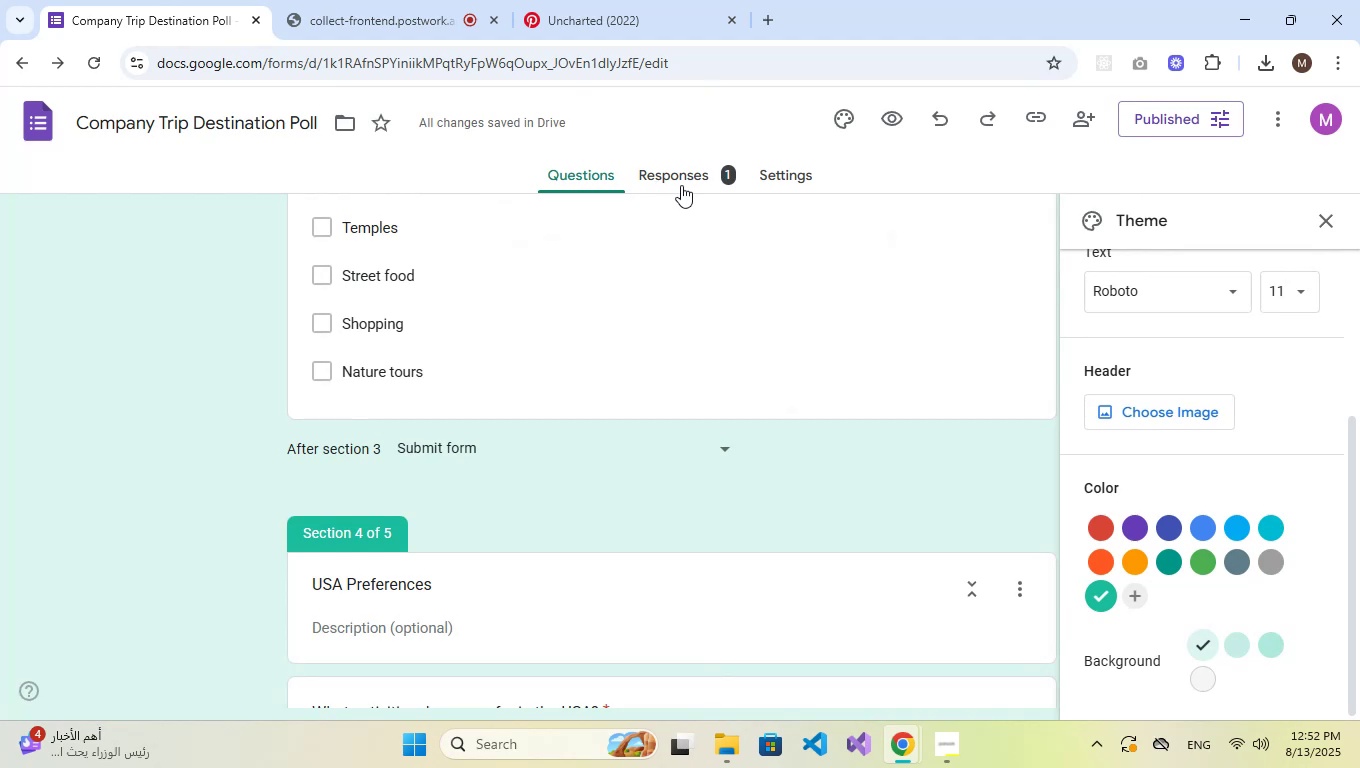 
left_click([789, 187])
 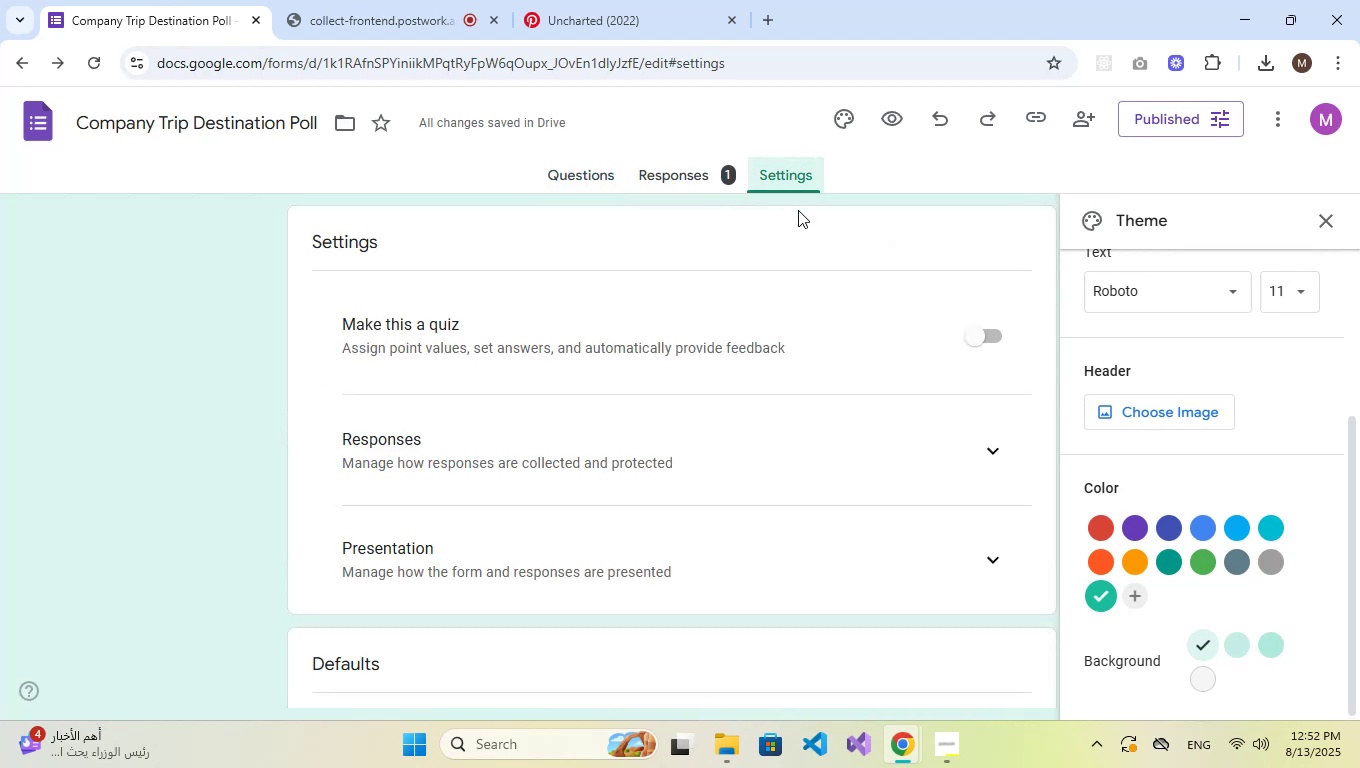 
scroll: coordinate [844, 415], scroll_direction: down, amount: 1.0
 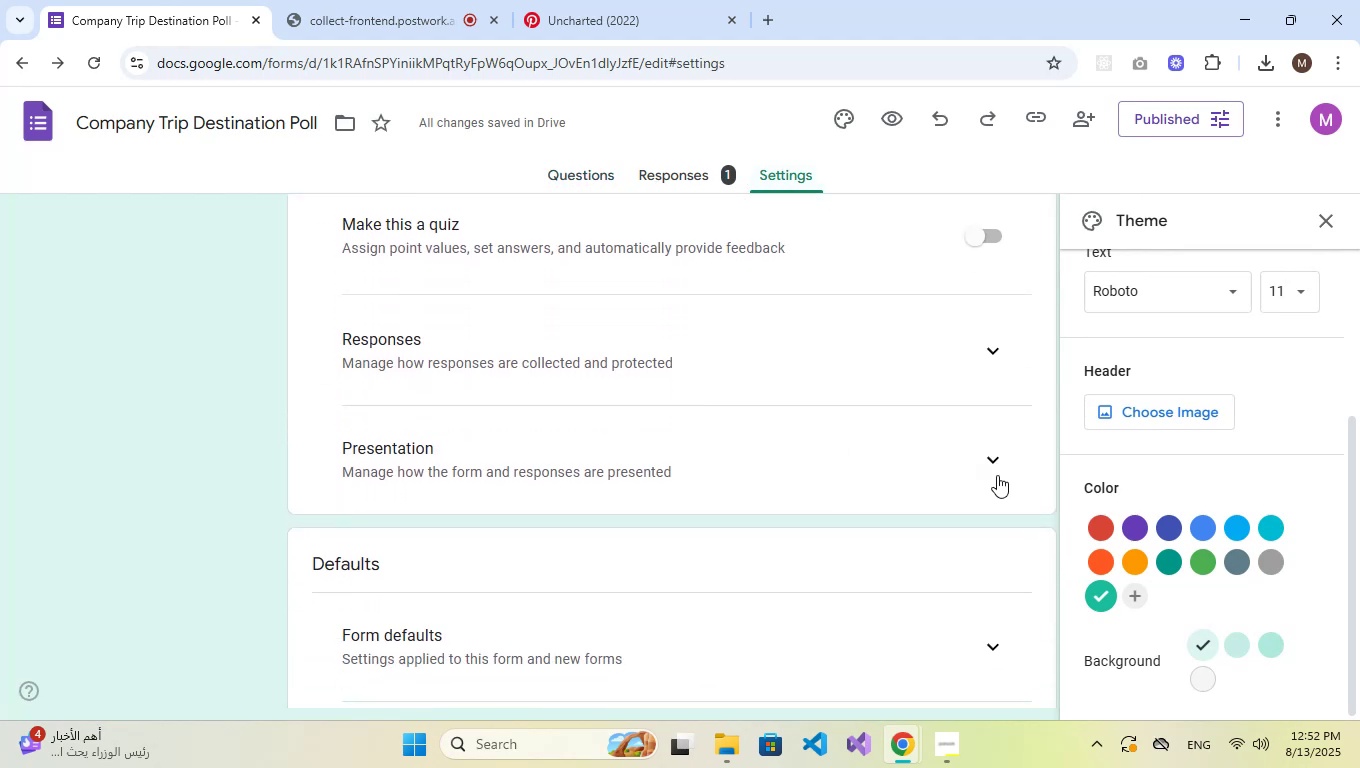 
left_click([992, 464])
 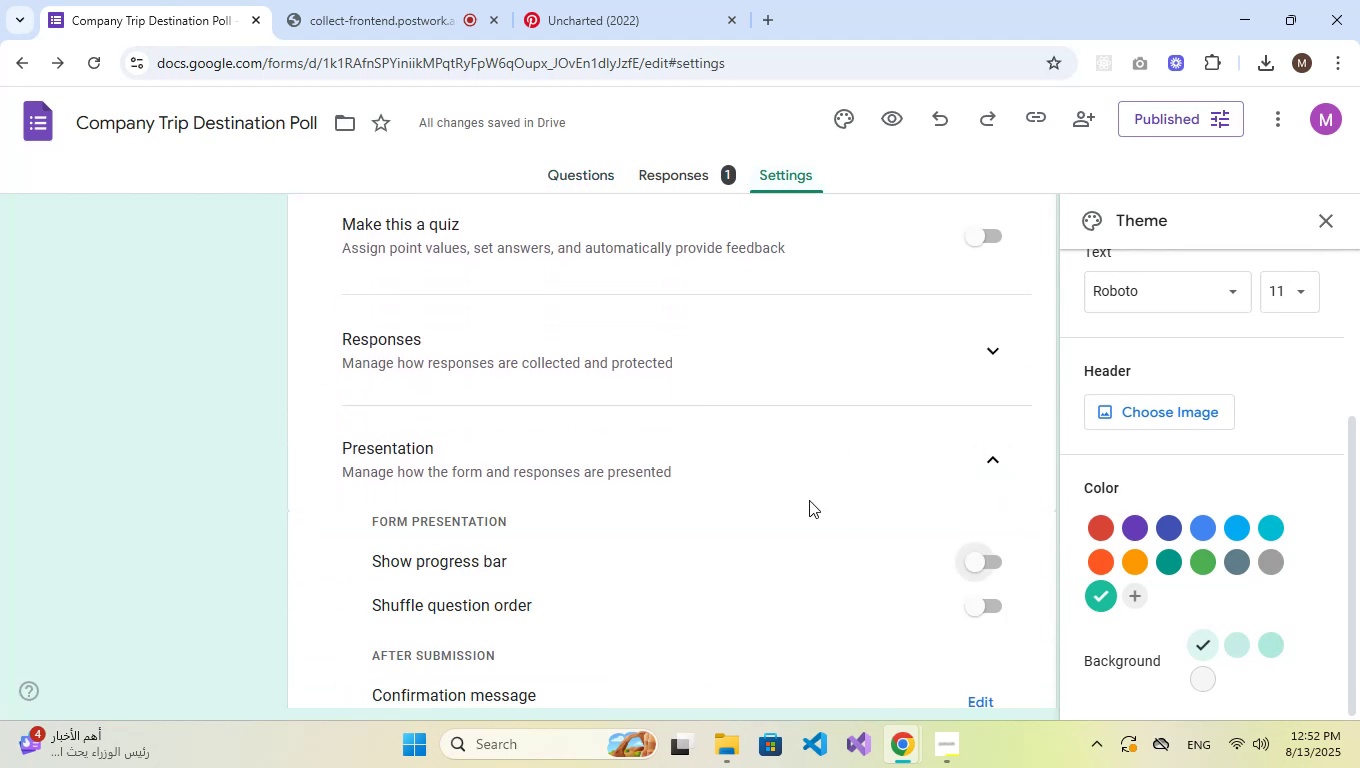 
scroll: coordinate [698, 518], scroll_direction: down, amount: 2.0
 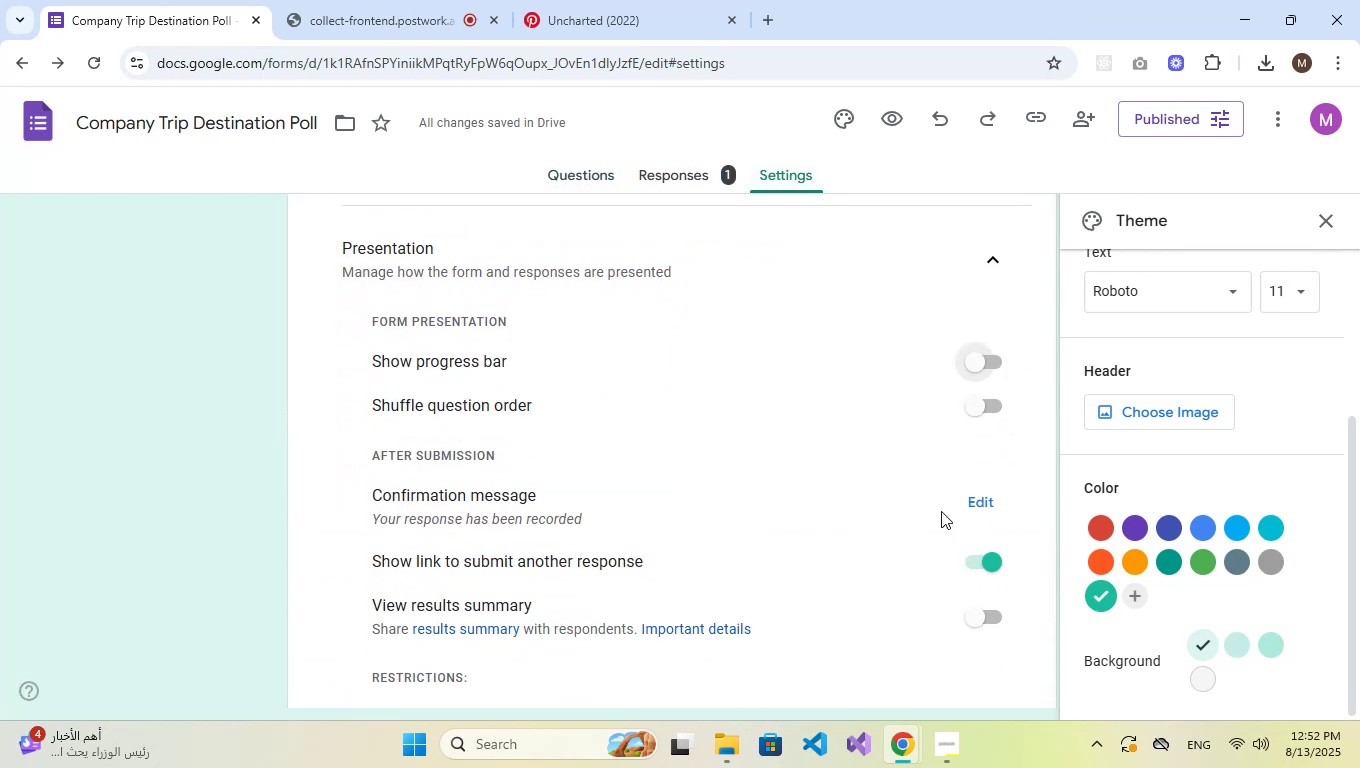 
left_click([988, 506])
 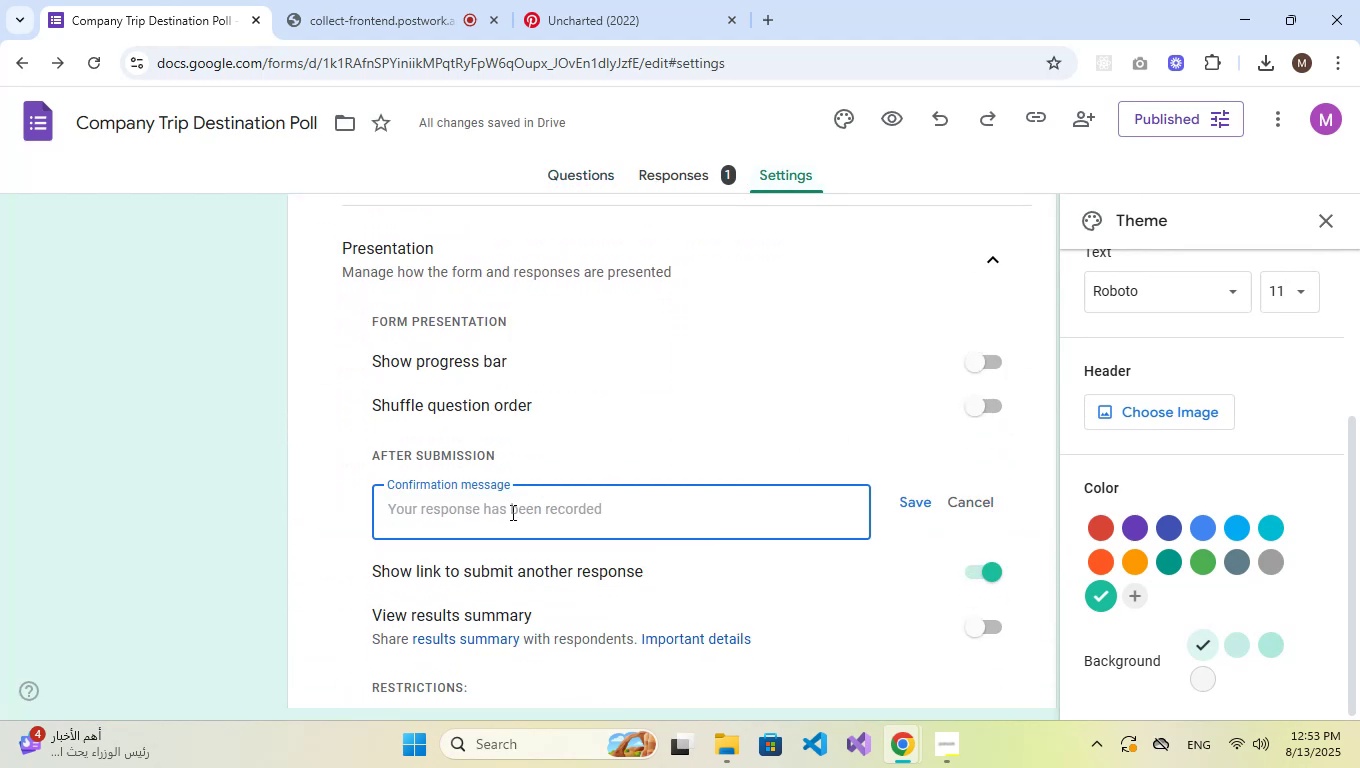 
type(tH)
key(Backspace)
key(Backspace)
type(R)
key(Backspace)
type(Thank you 1)
key(Backspace)
key(Backspace)
type(!)
 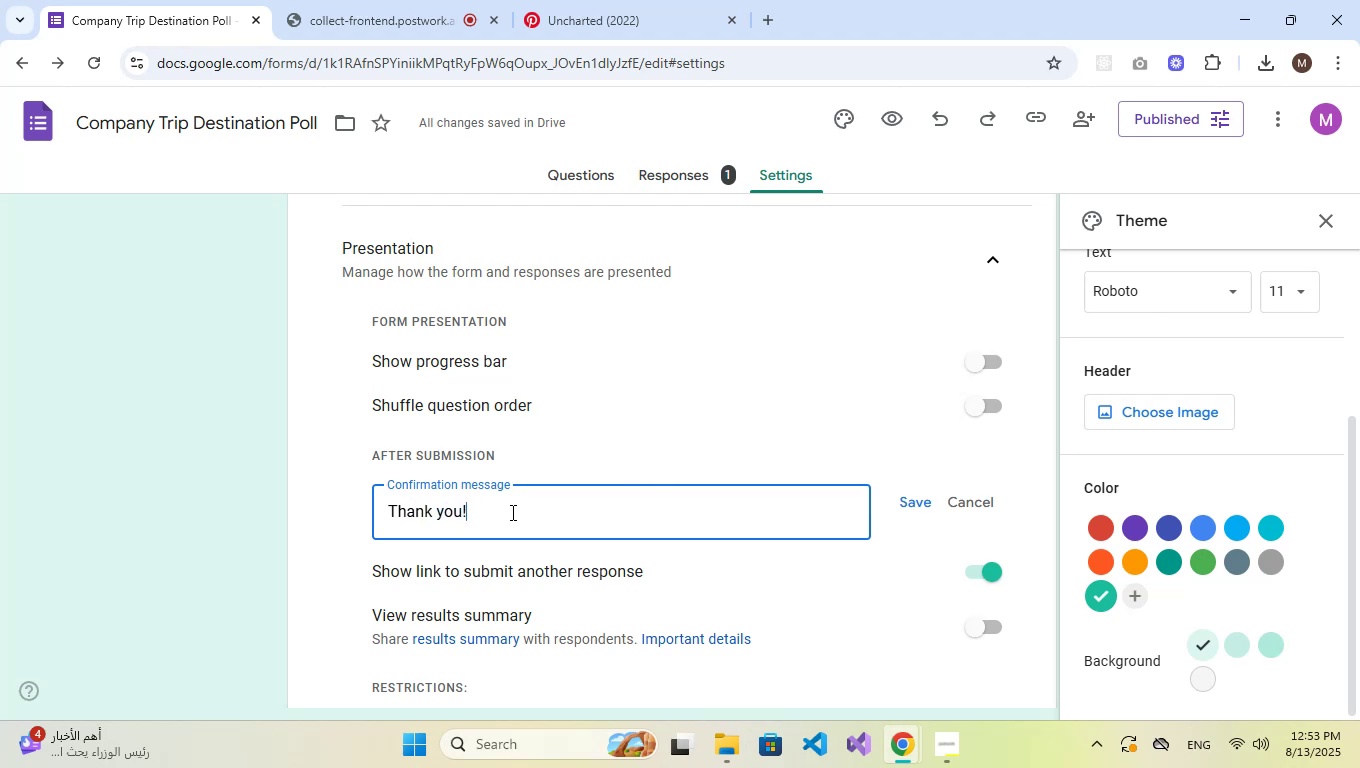 
key(Enter)
 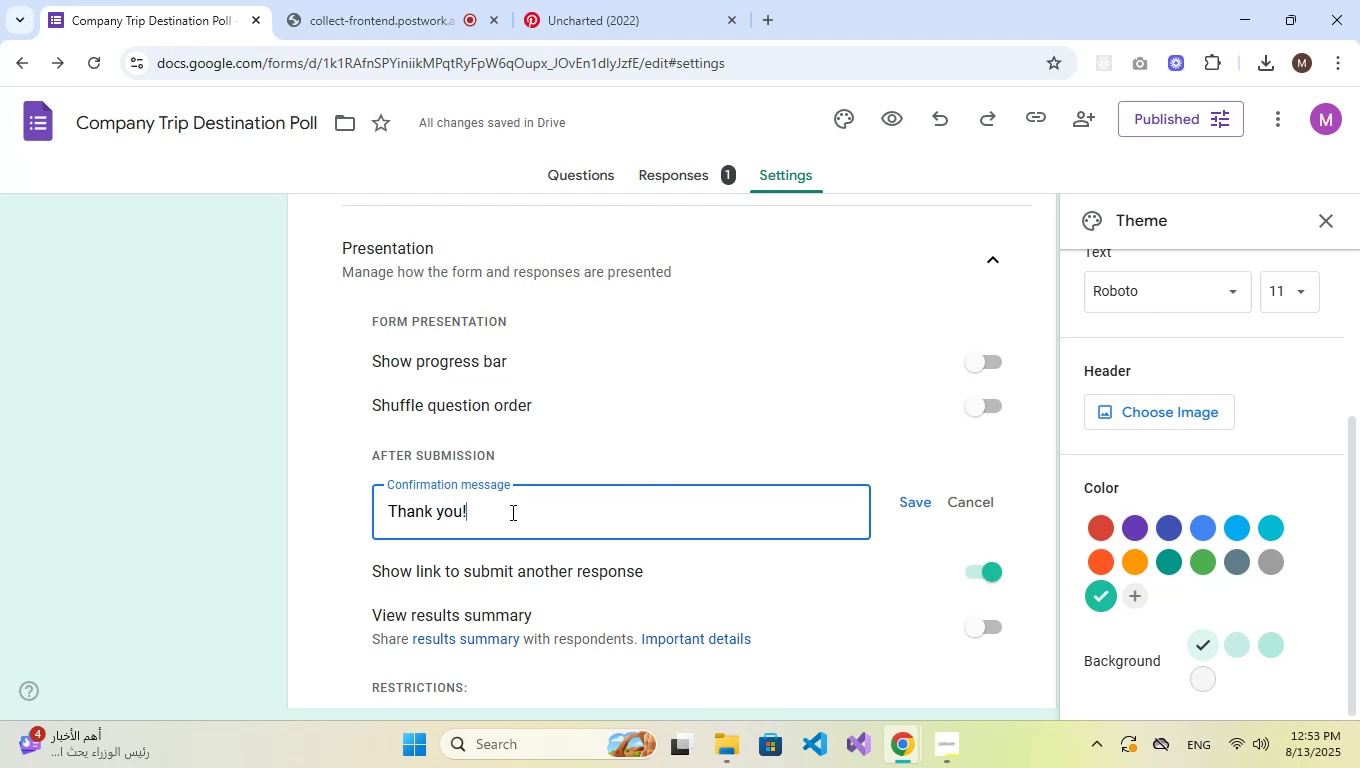 
key(Shift+ShiftRight)
 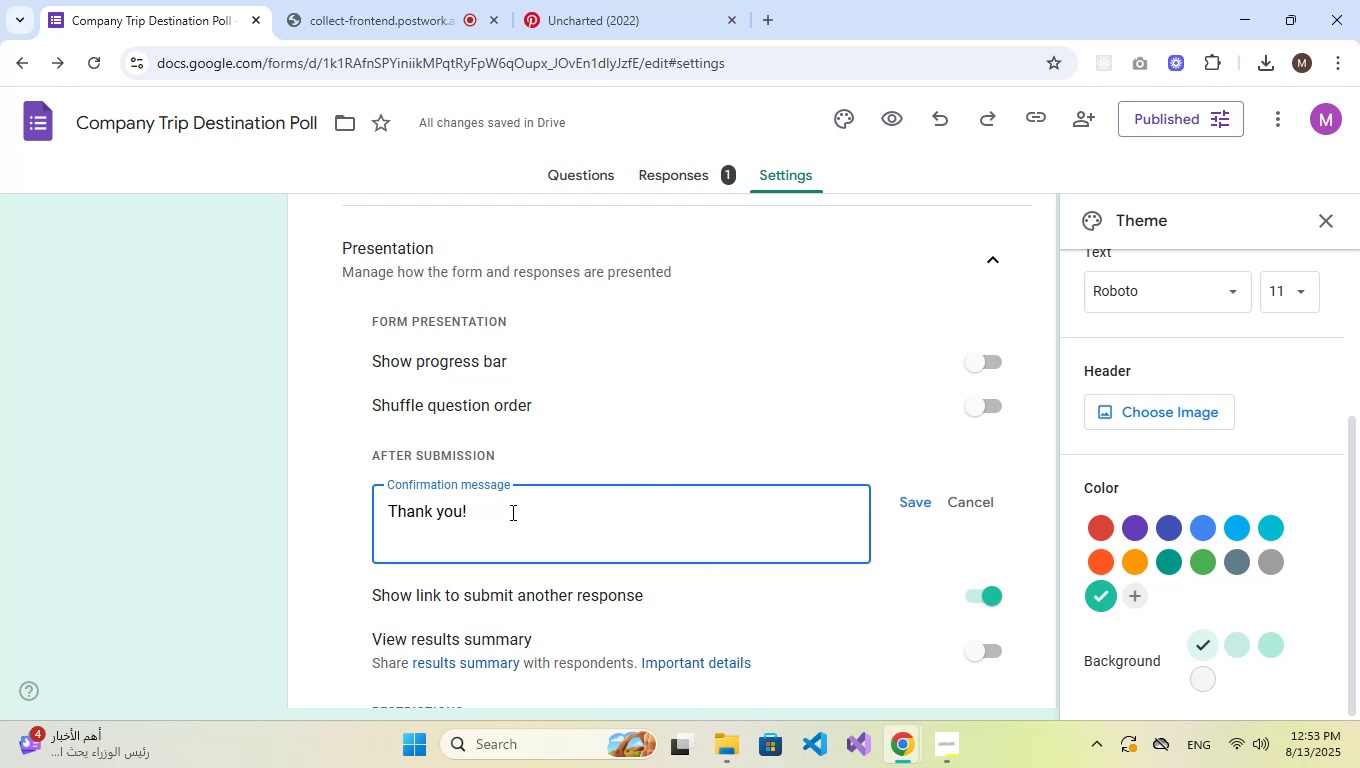 
key(CapsLock)
 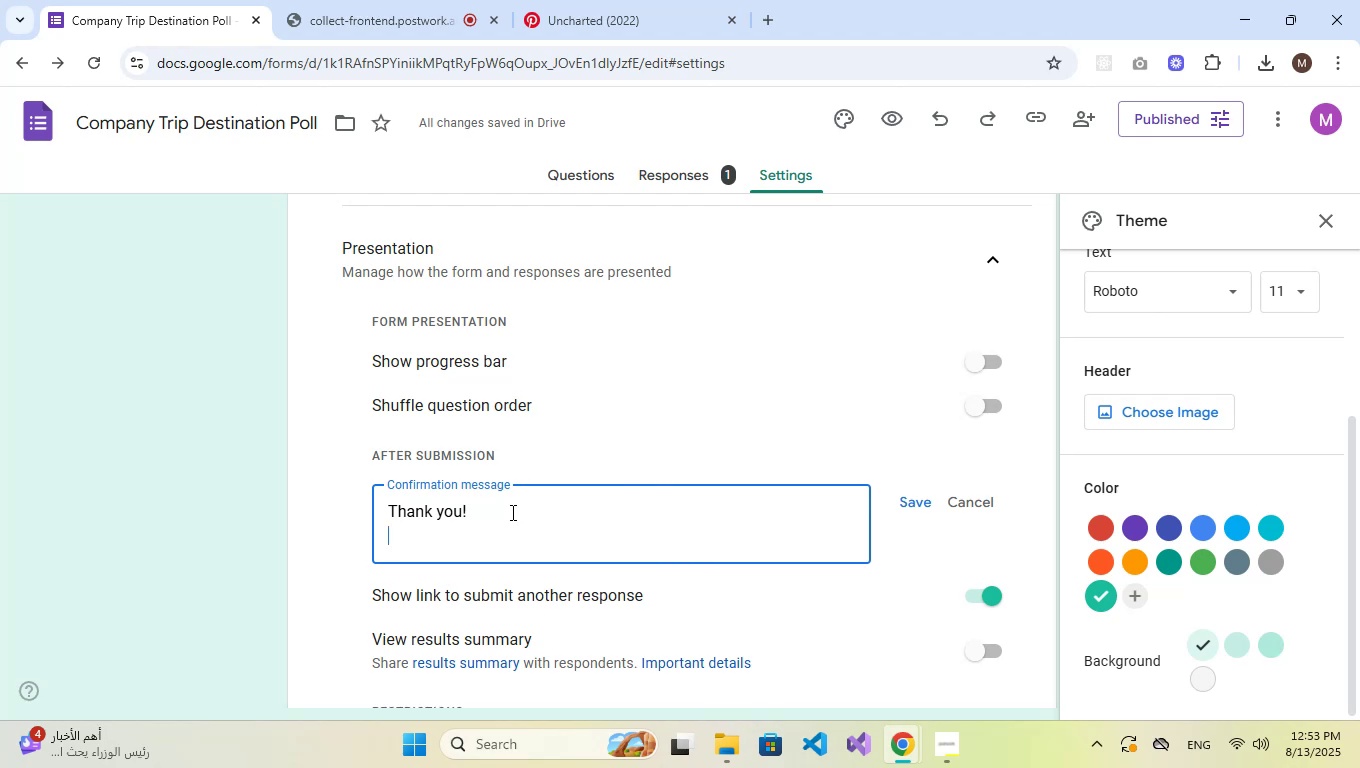 
key(W)
 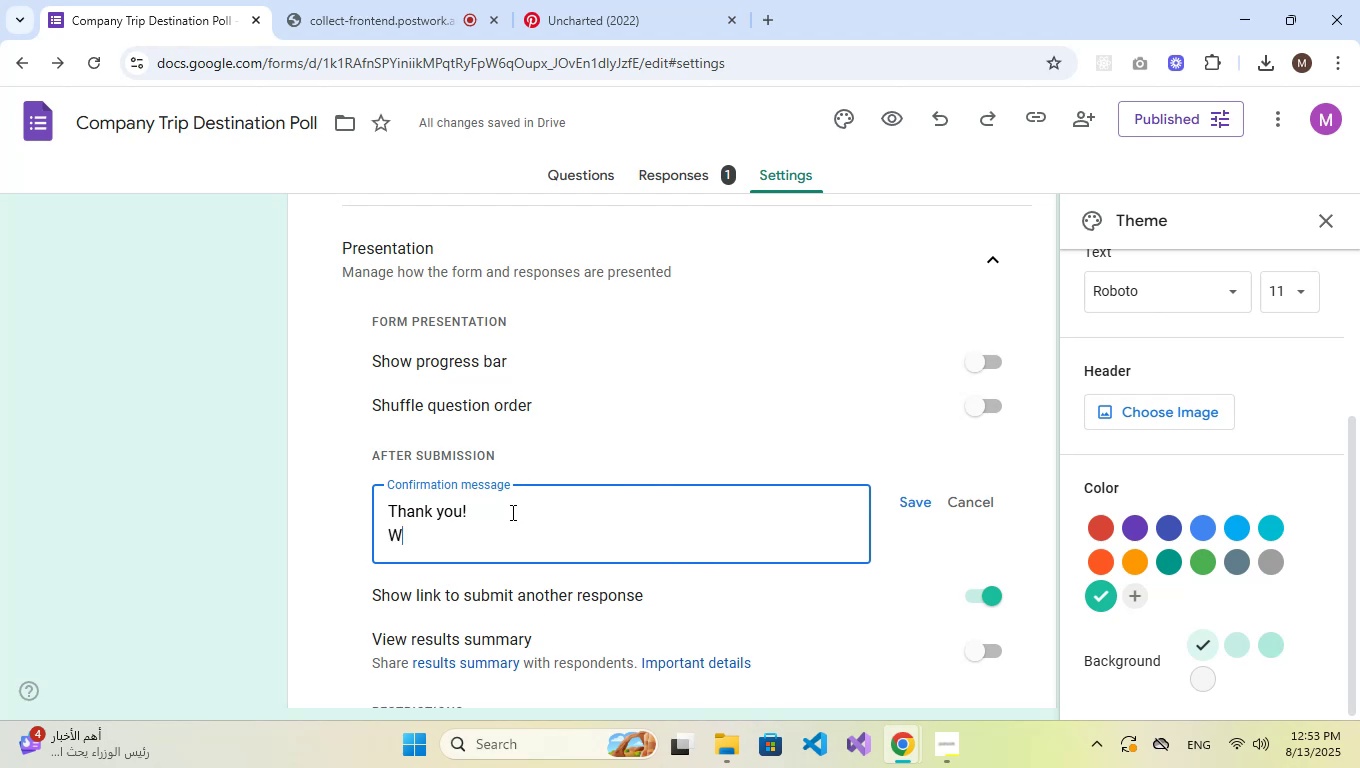 
key(CapsLock)
 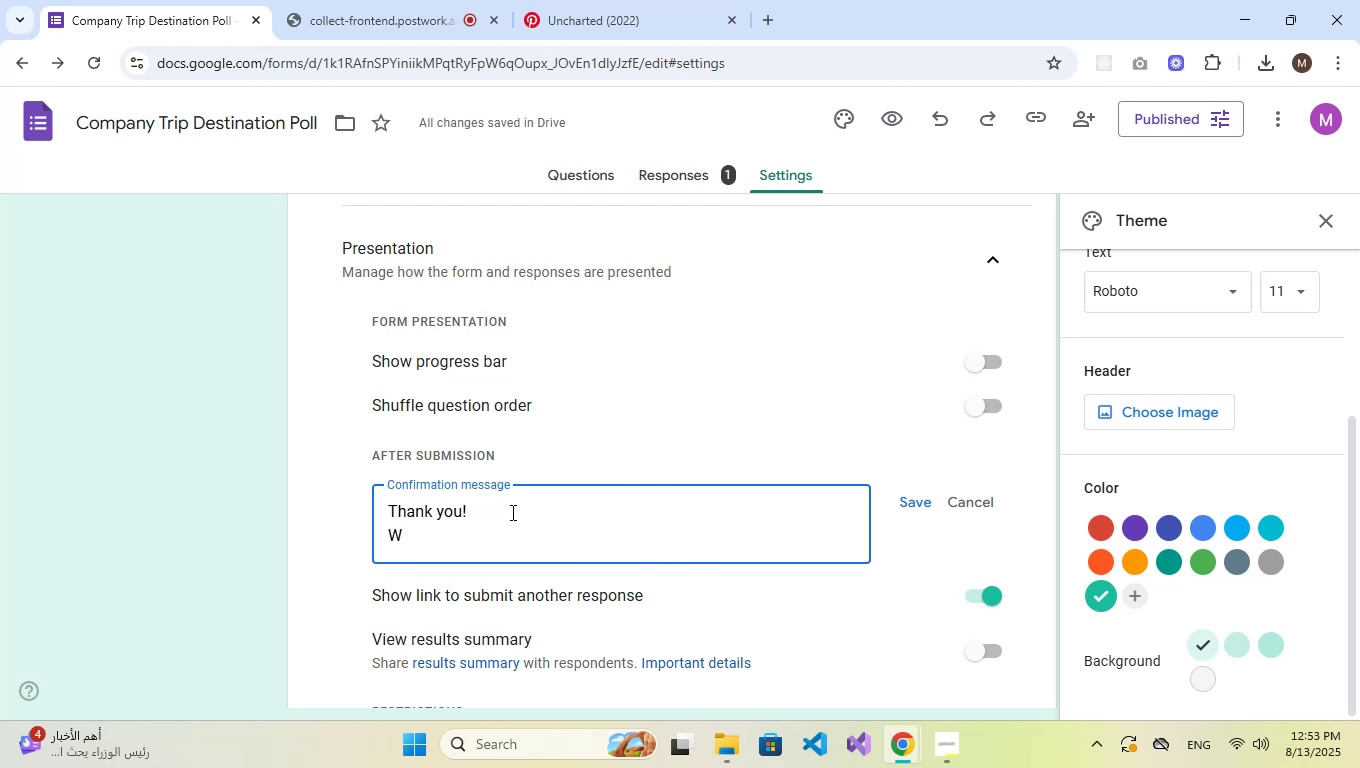 
key(E)
 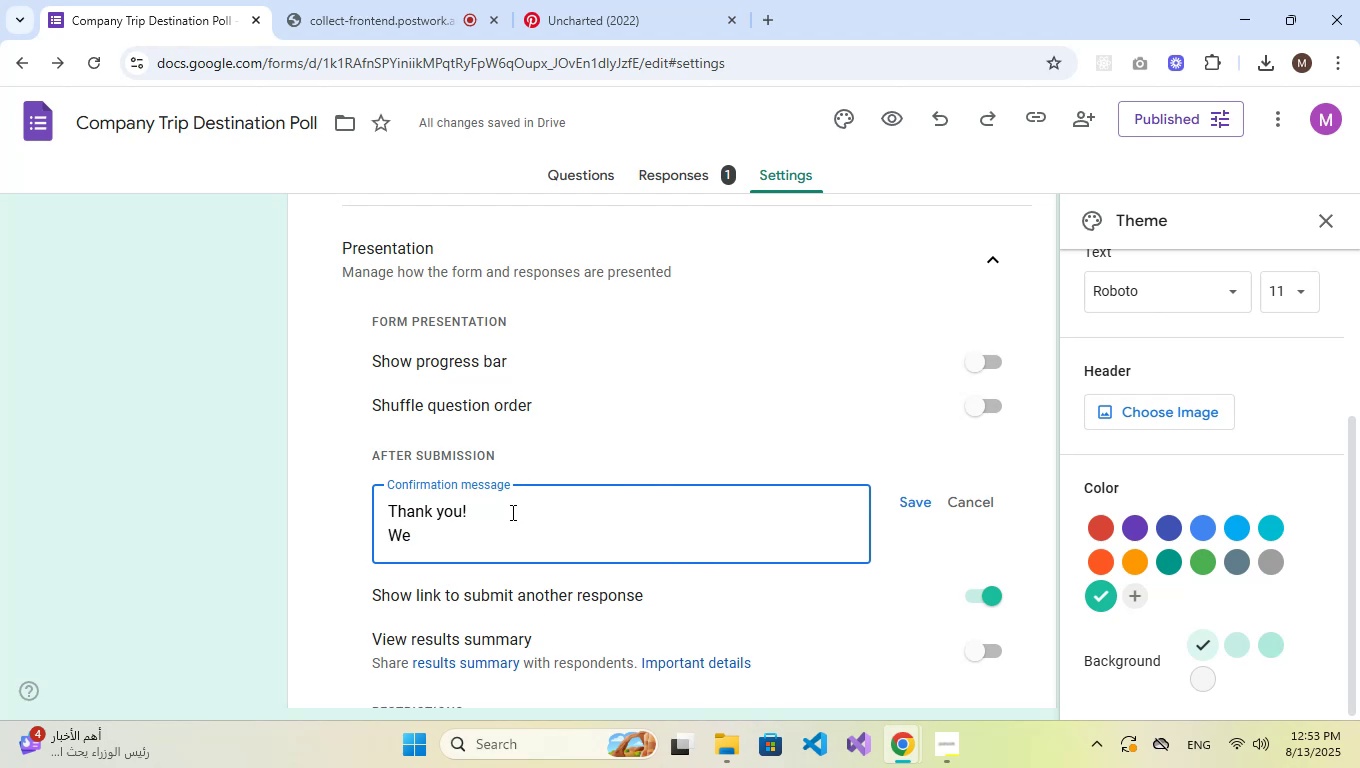 
key(Backquote)
 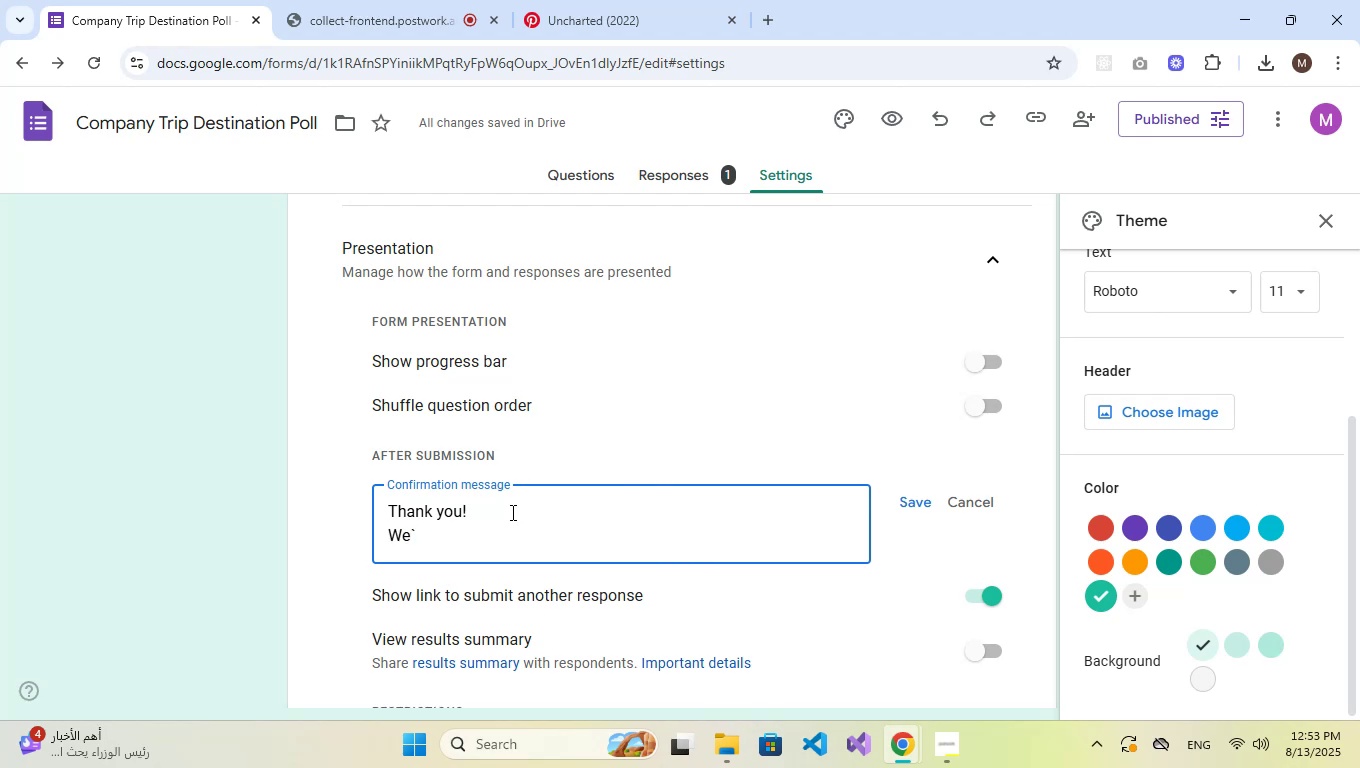 
key(Backspace)
 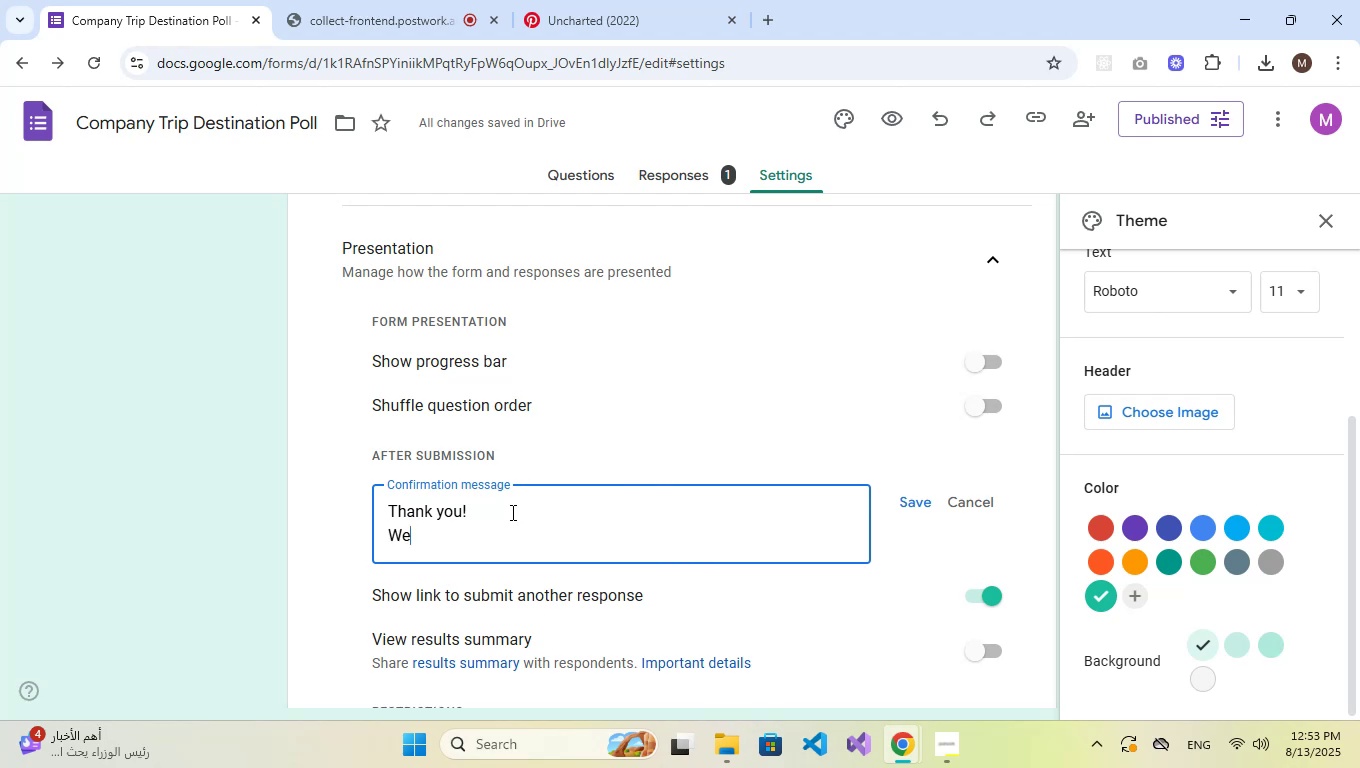 
key(Quote)
 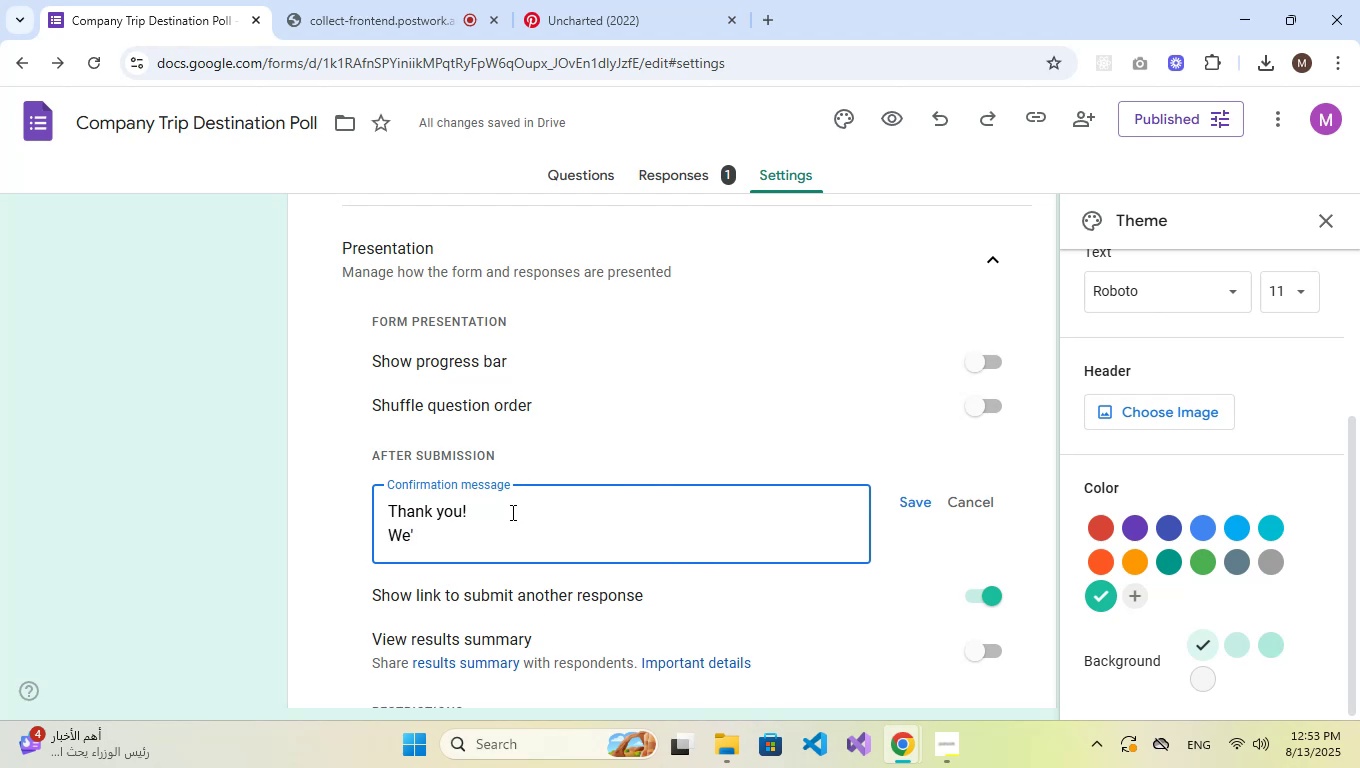 
key(Backspace)
 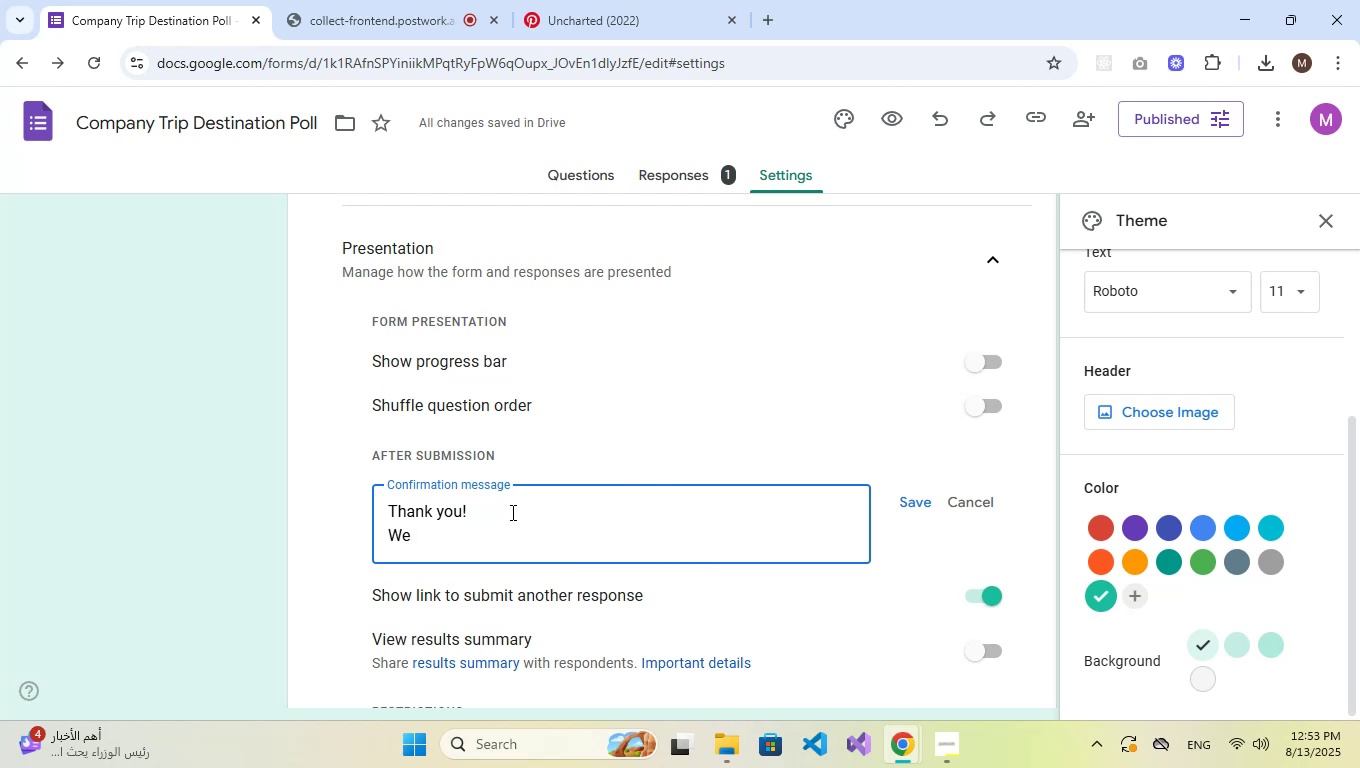 
key(Shift+Quote)
 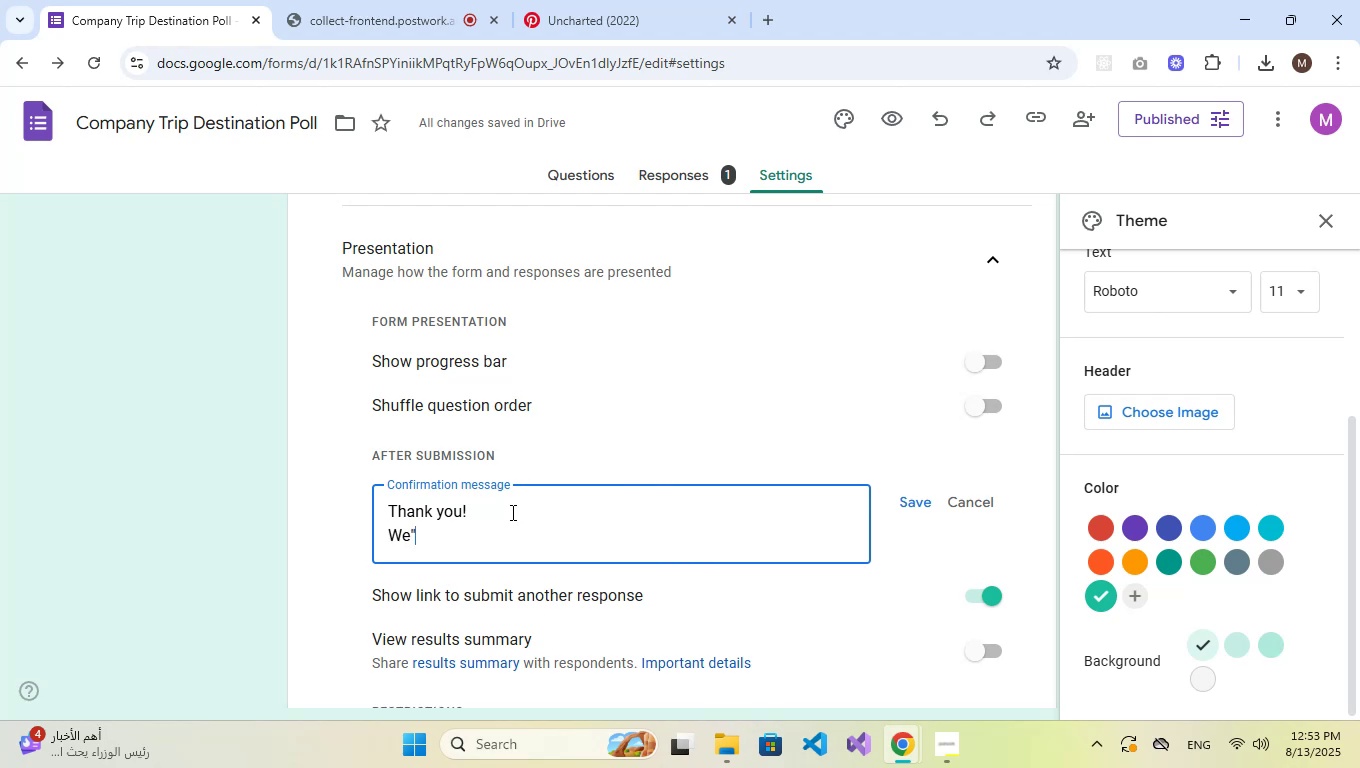 
key(Backspace)
 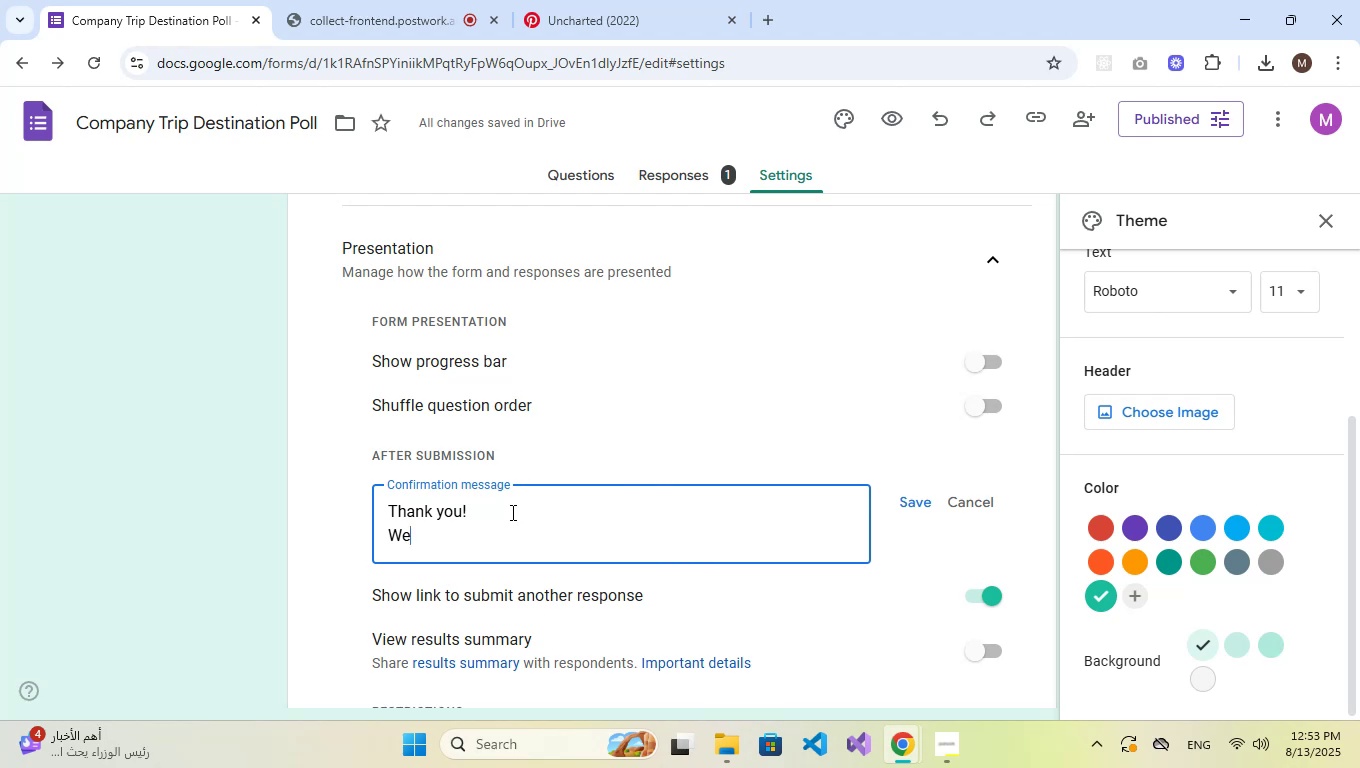 
type( will announce the winniu)
key(Backspace)
type(ng destination soon.)
 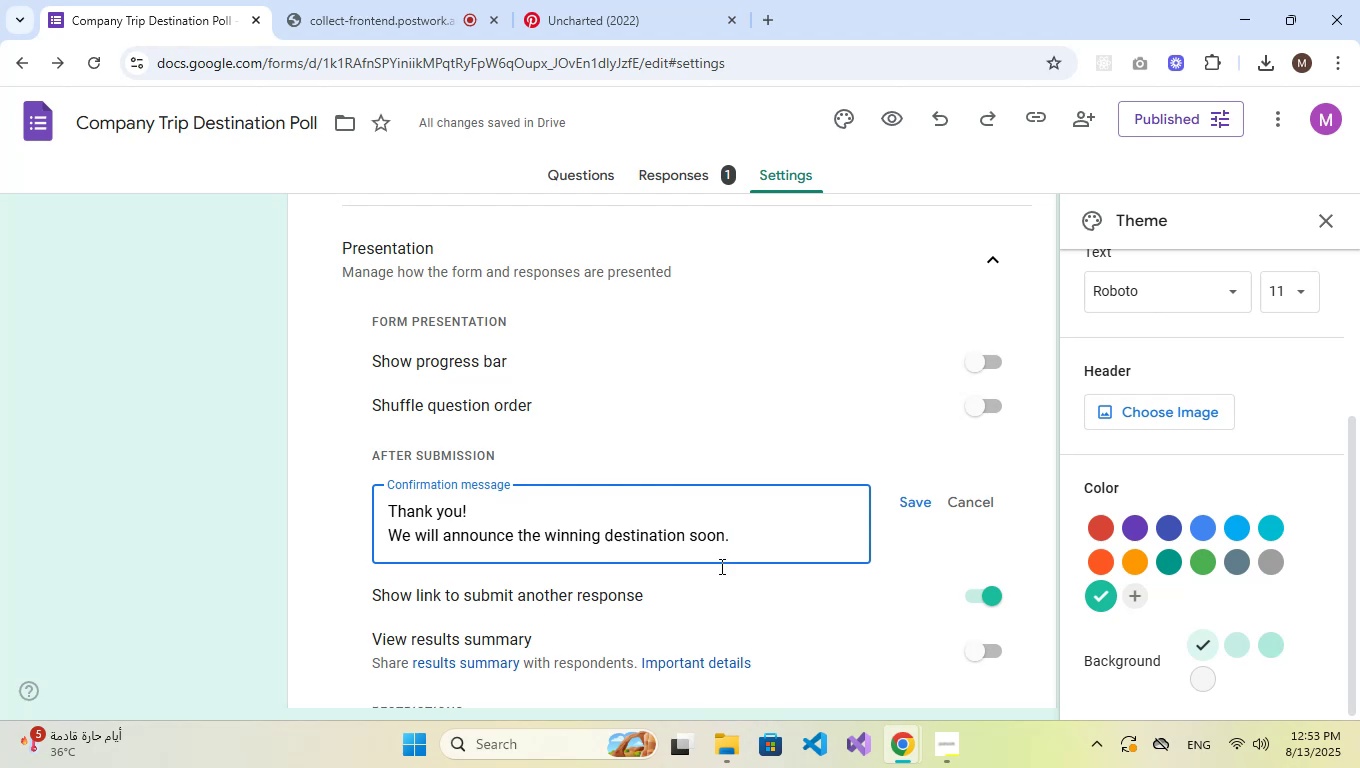 
left_click([926, 511])
 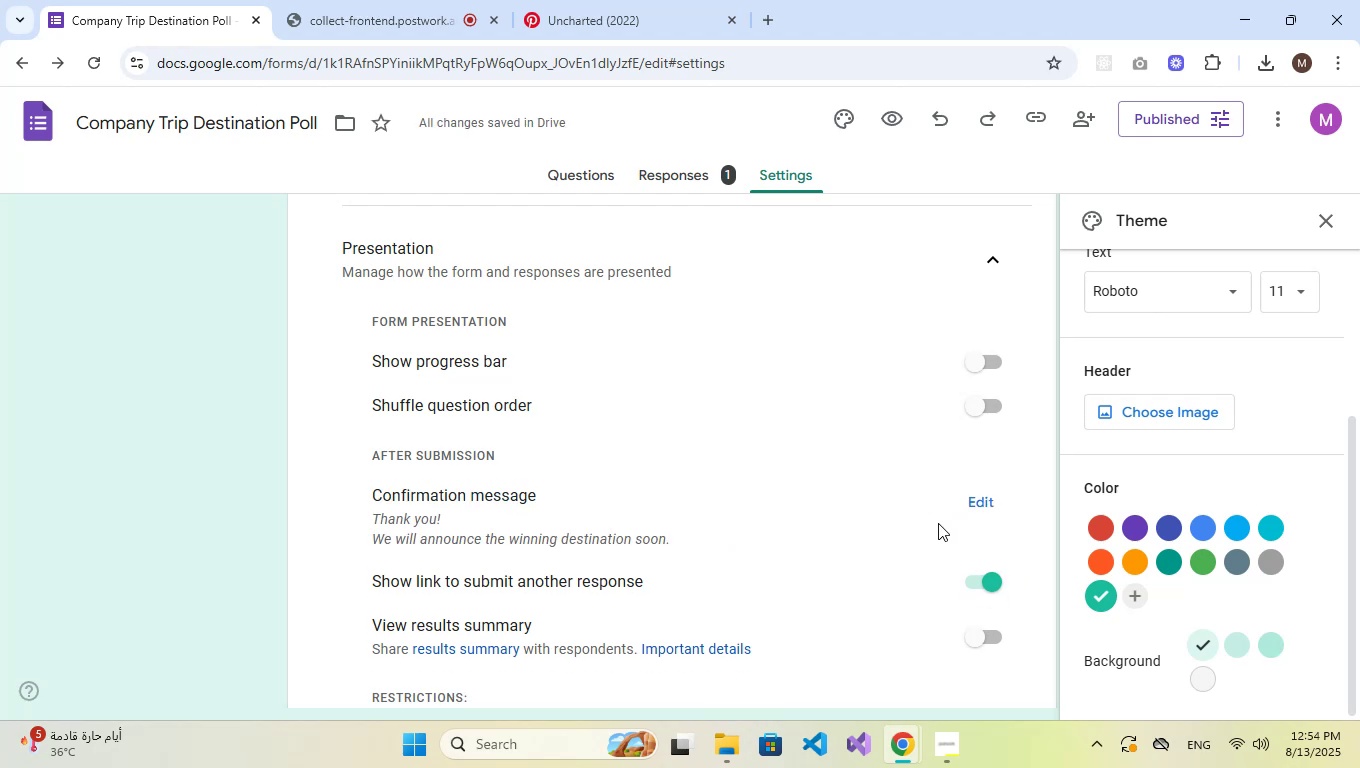 
wait(7.92)
 